 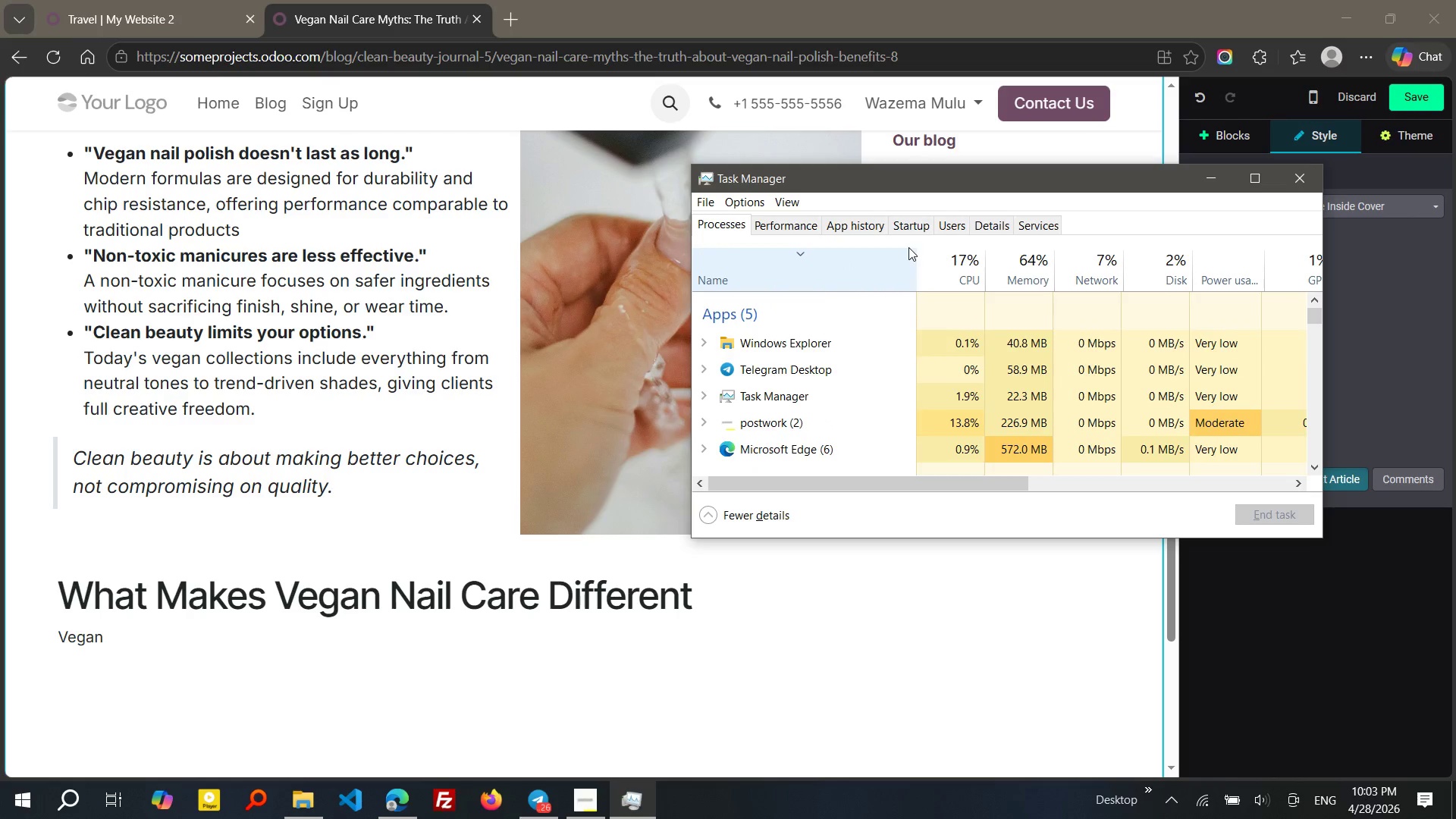 
double_click([77, 634])
 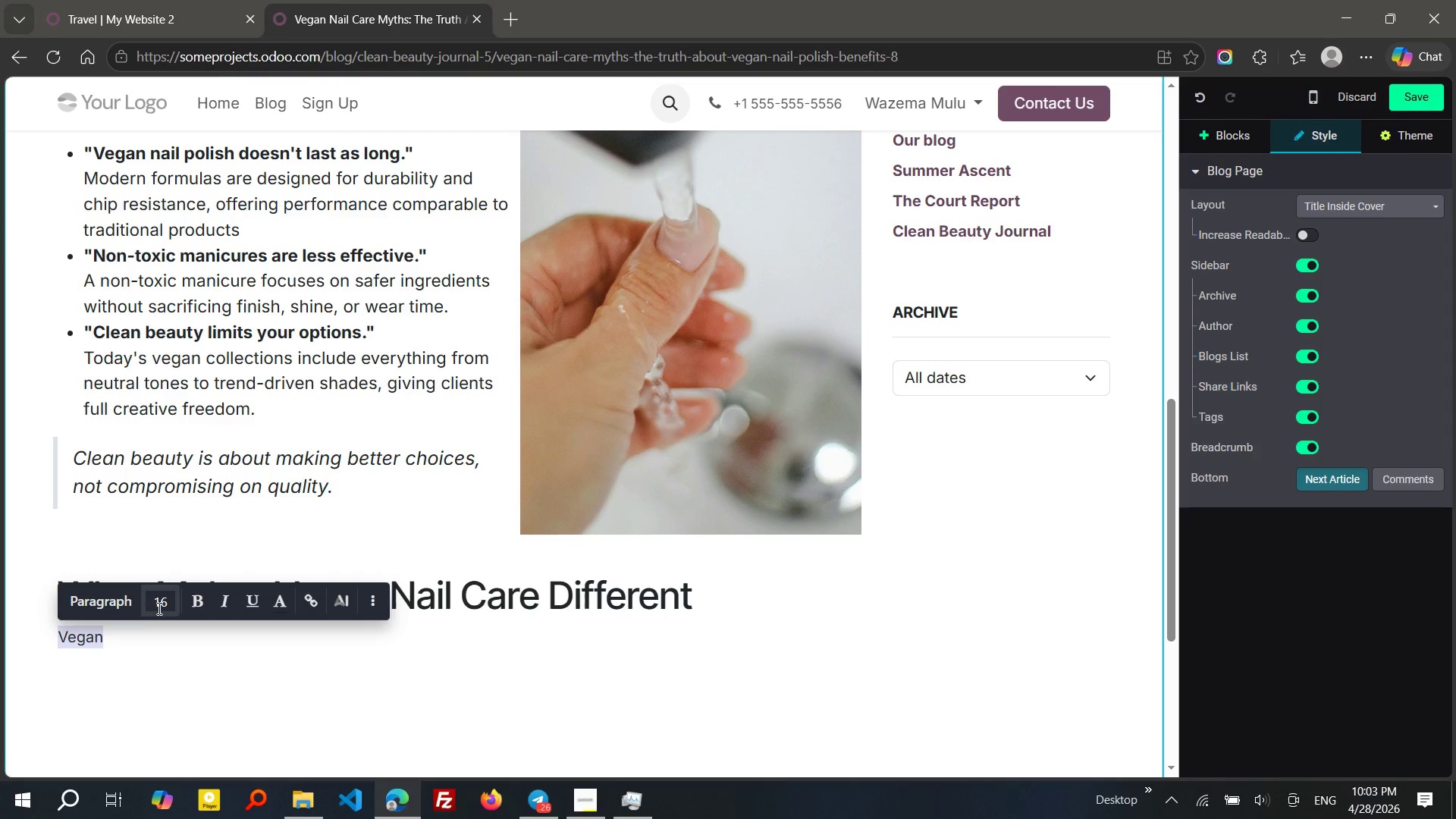 
left_click([158, 608])
 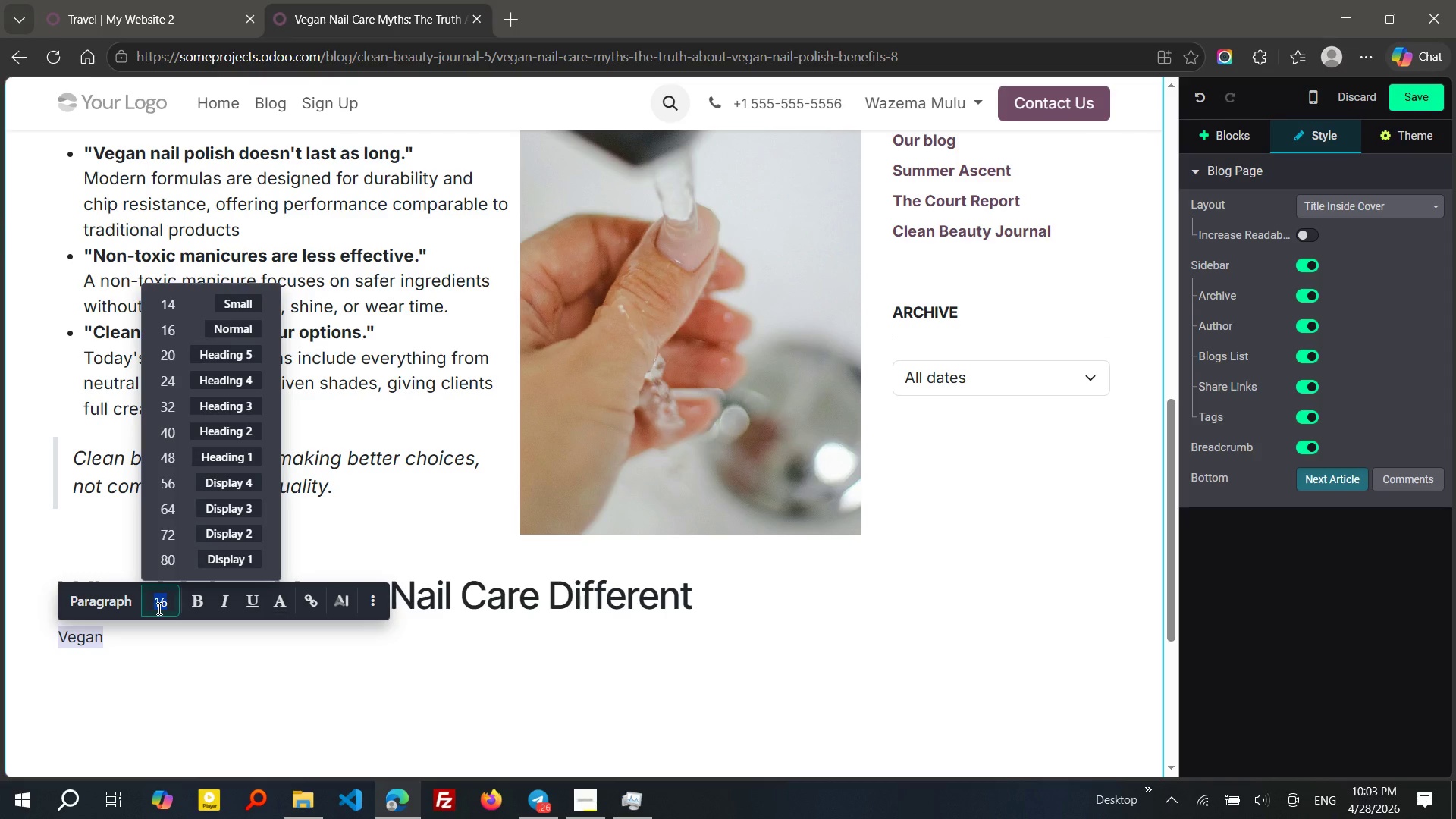 
type(18)
 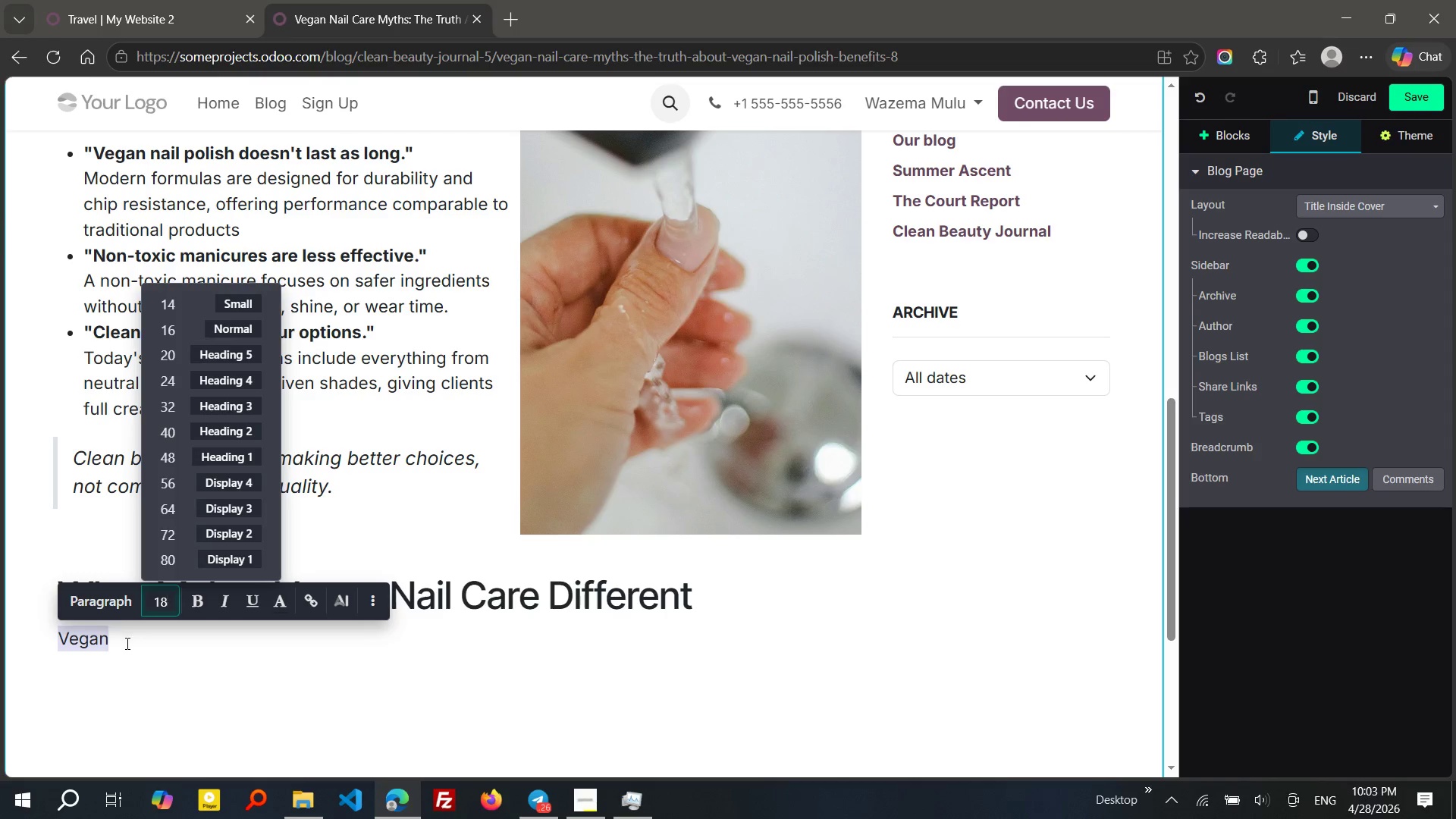 
left_click([124, 643])
 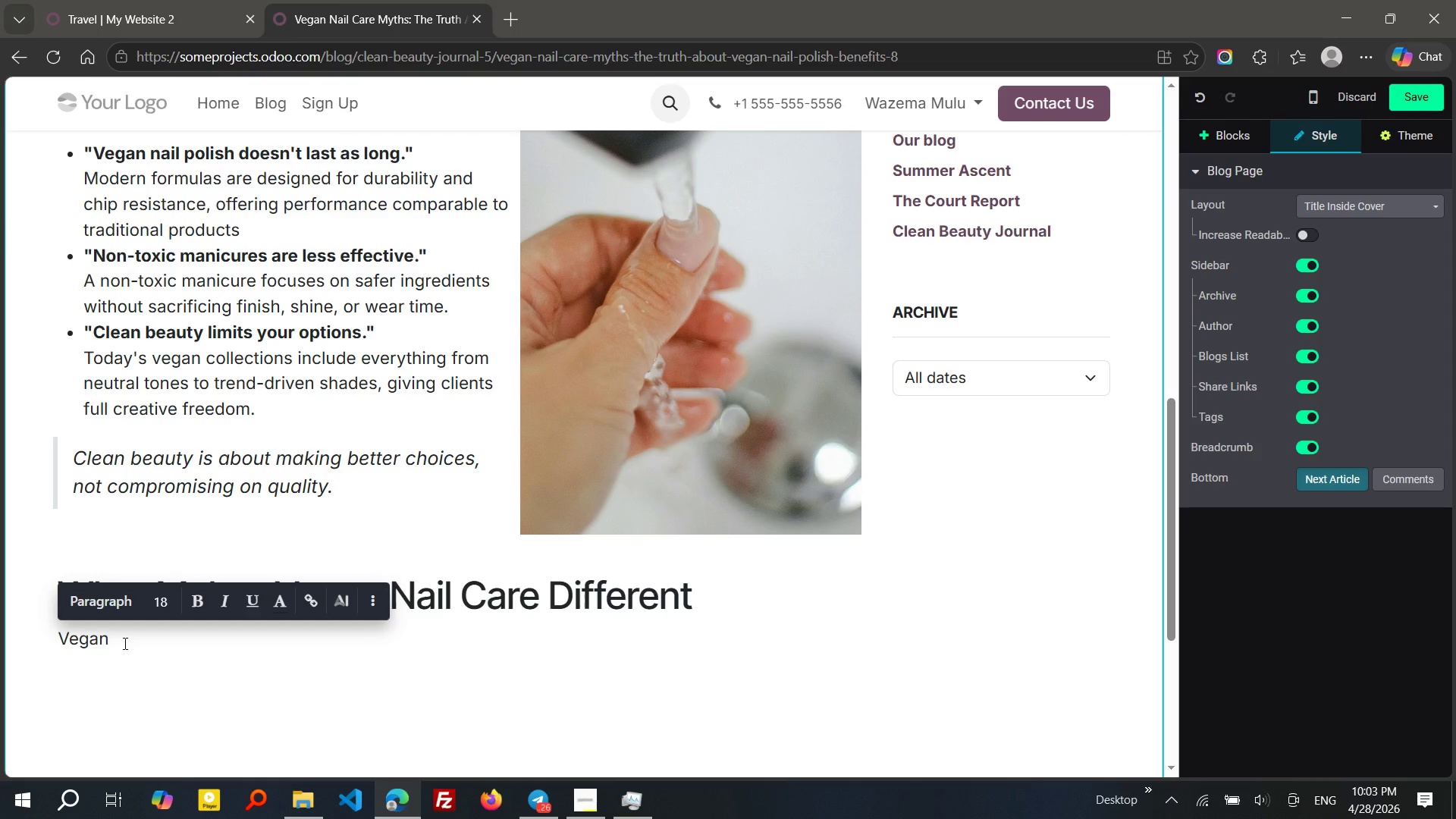 
left_click([124, 643])
 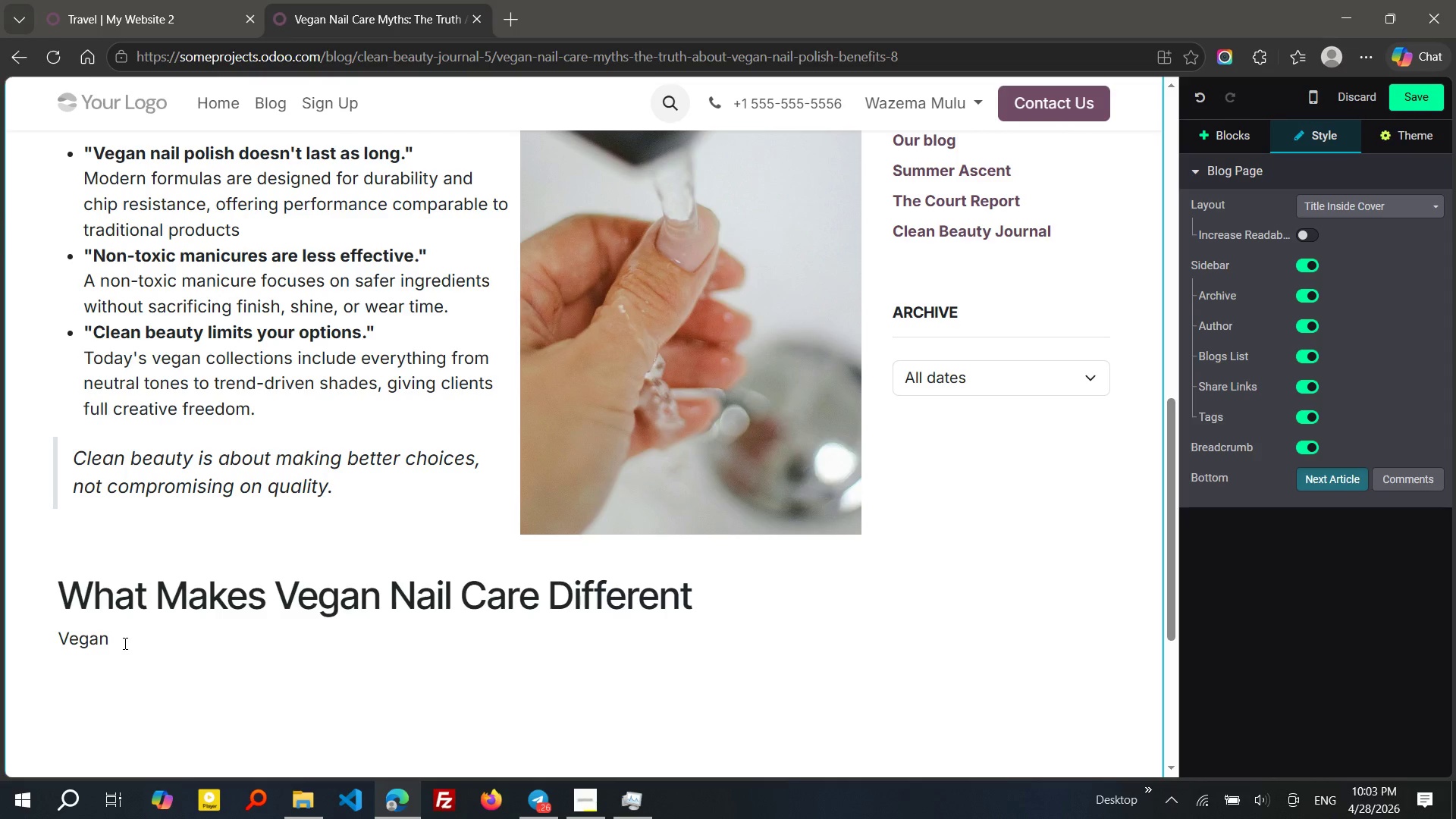 
type( nail care)
 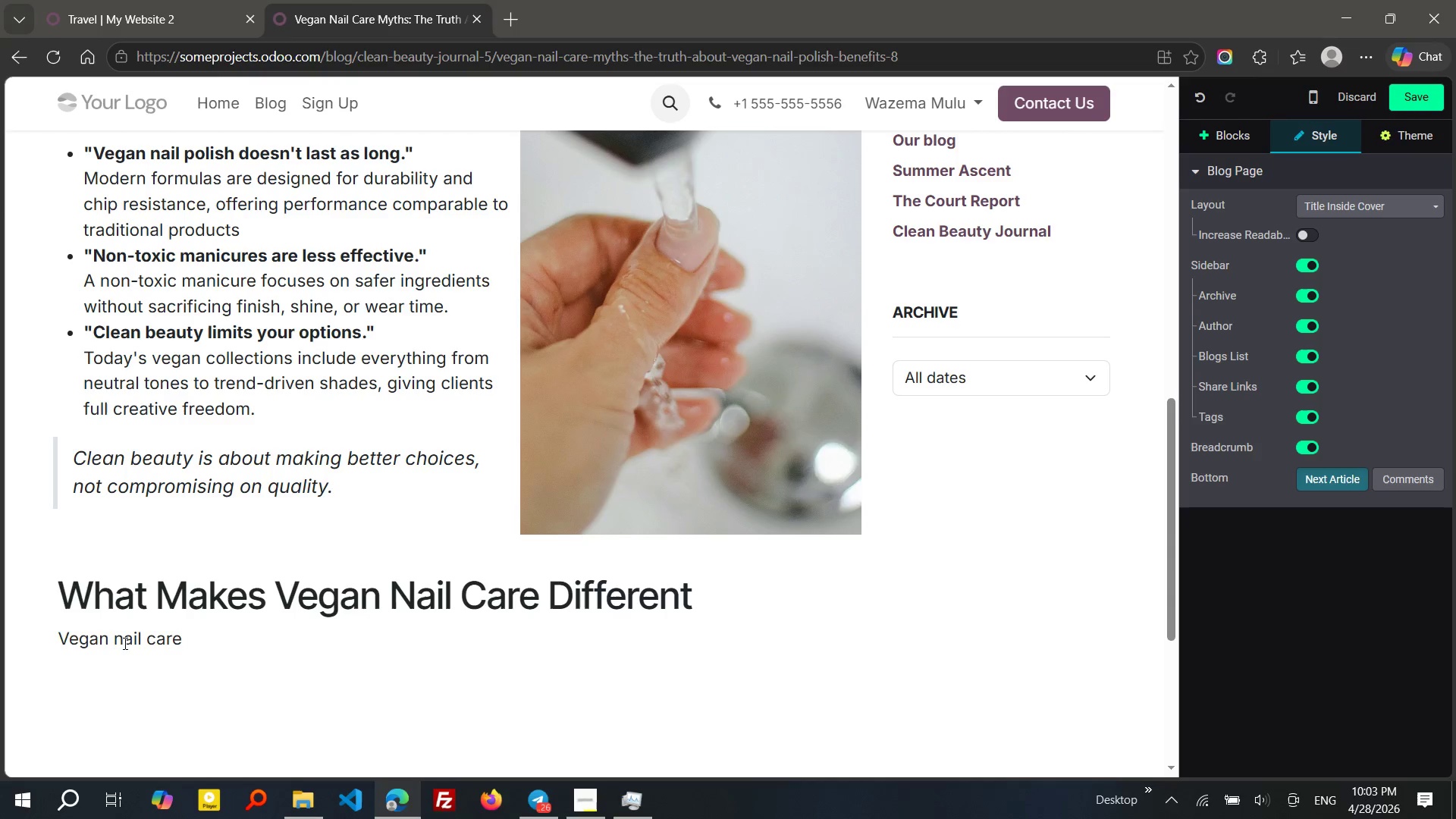 
double_click([124, 643])
 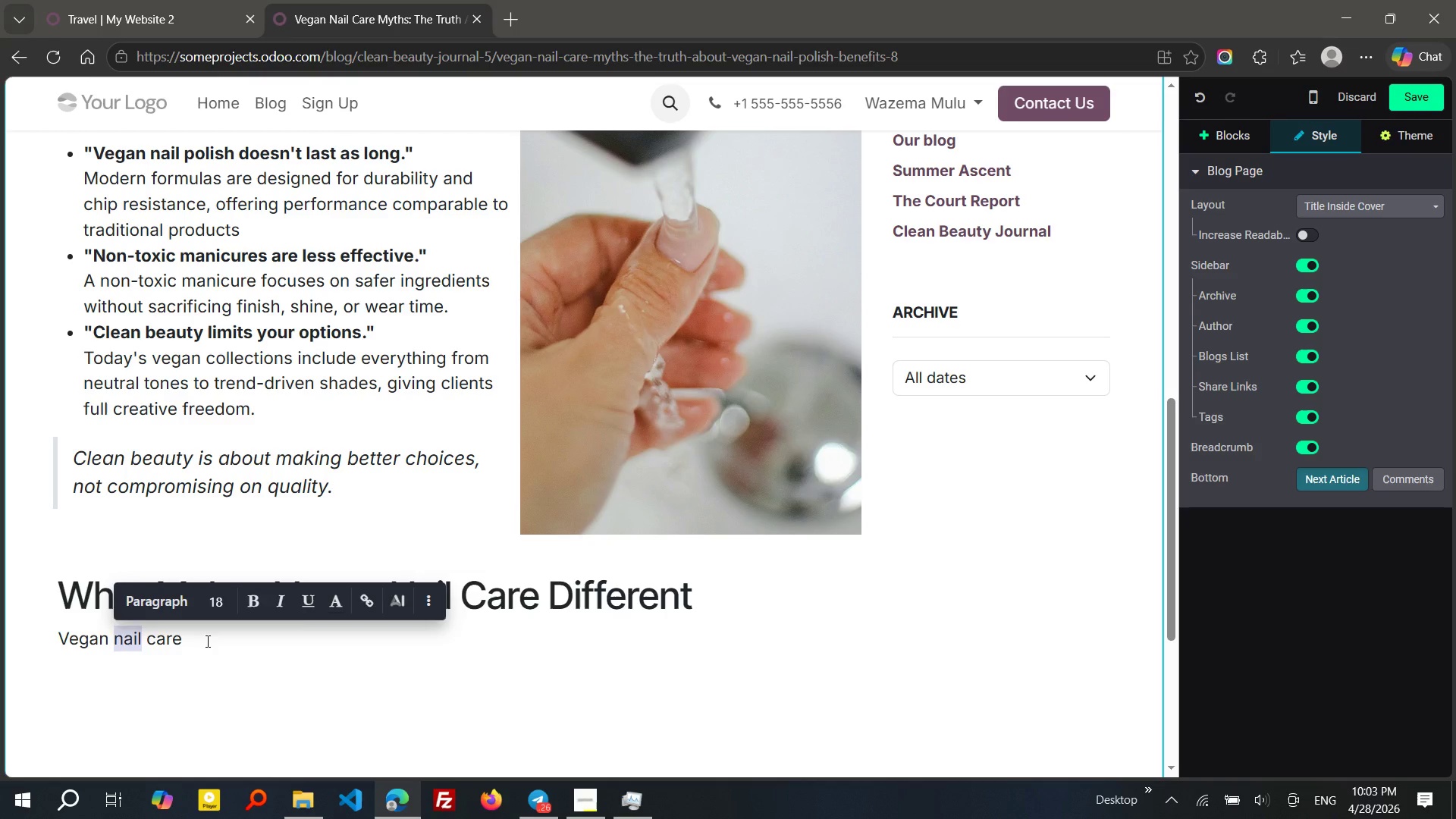 
left_click([206, 641])
 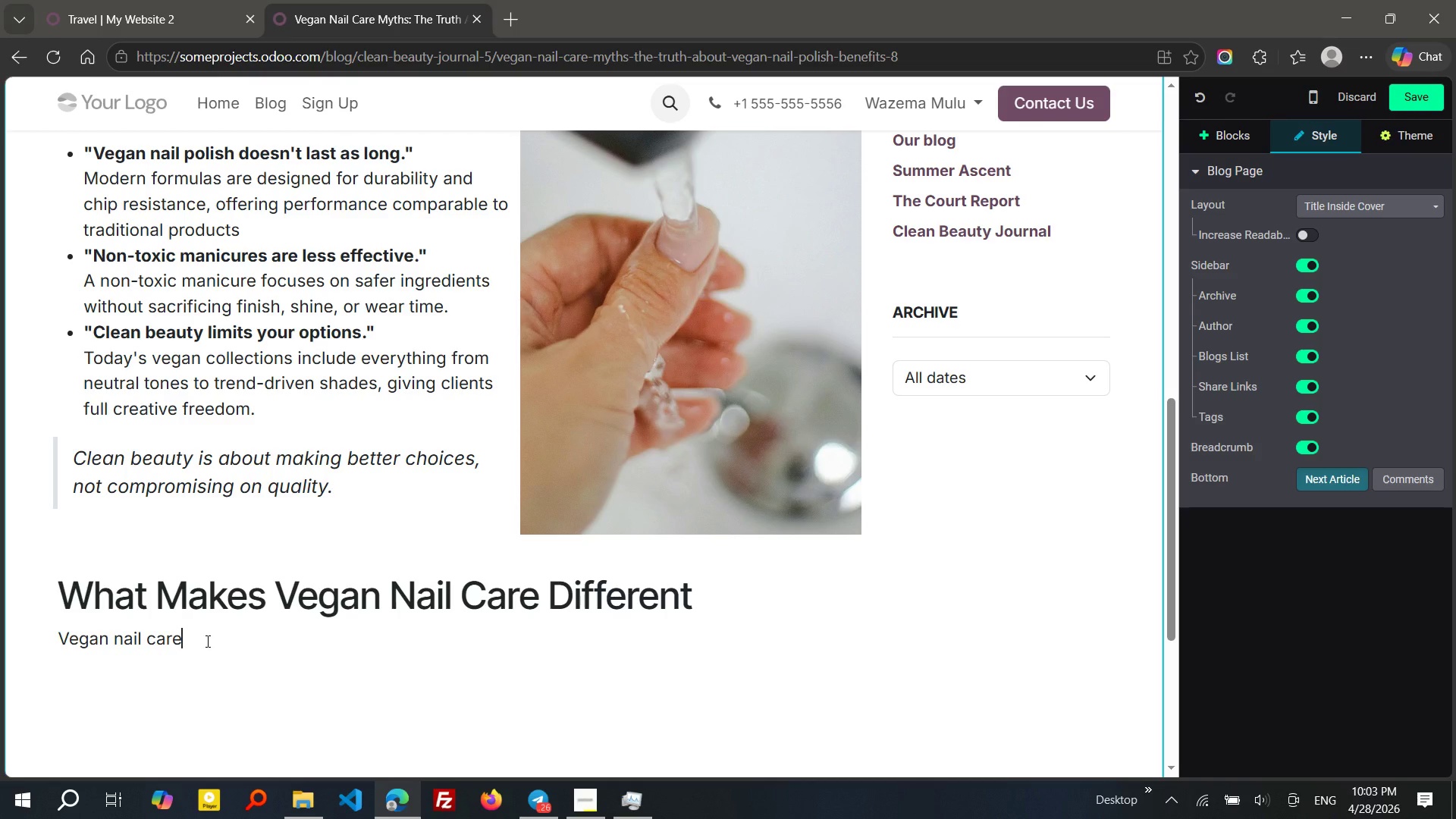 
type( avoids)
 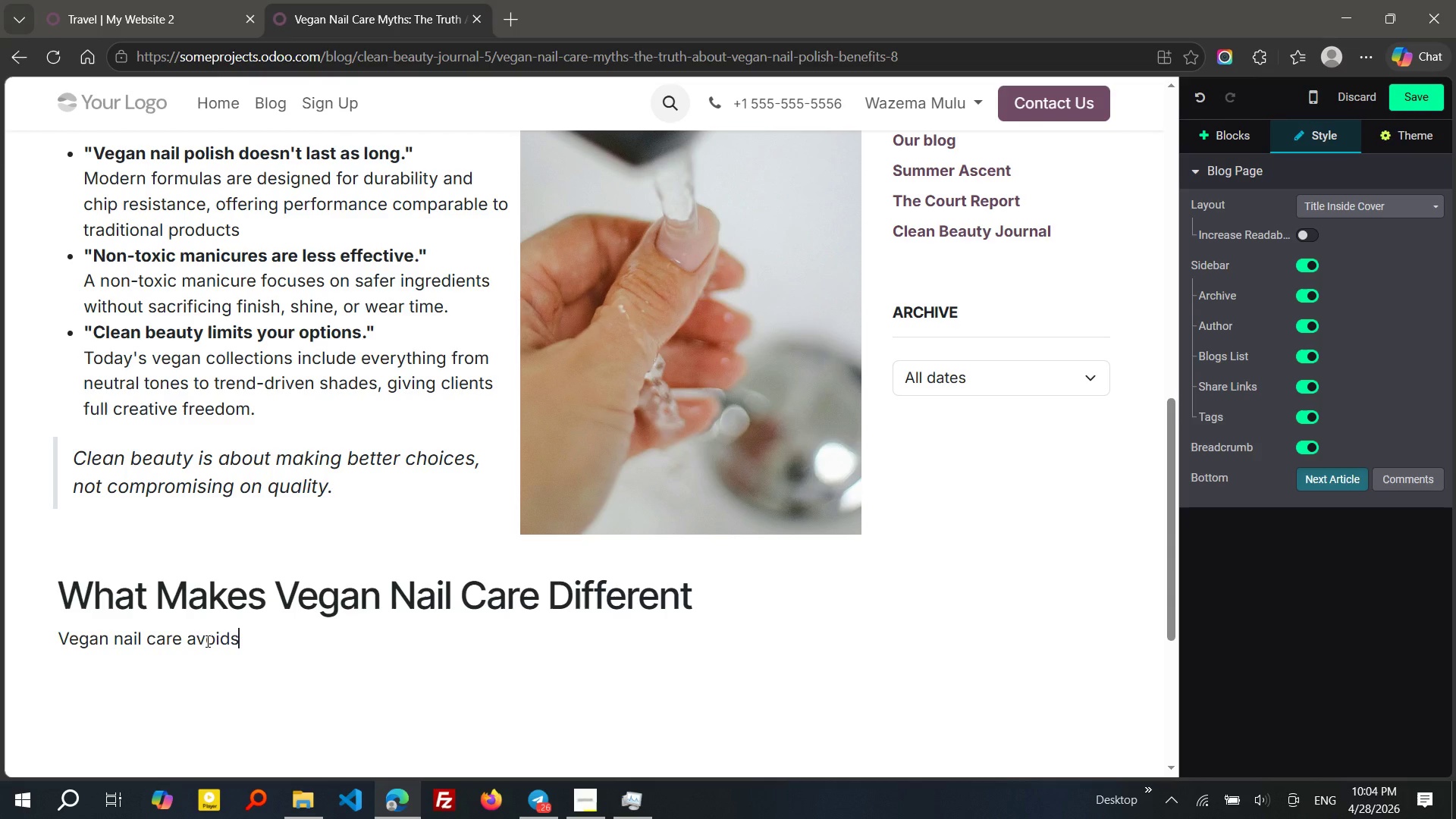 
wait(14.59)
 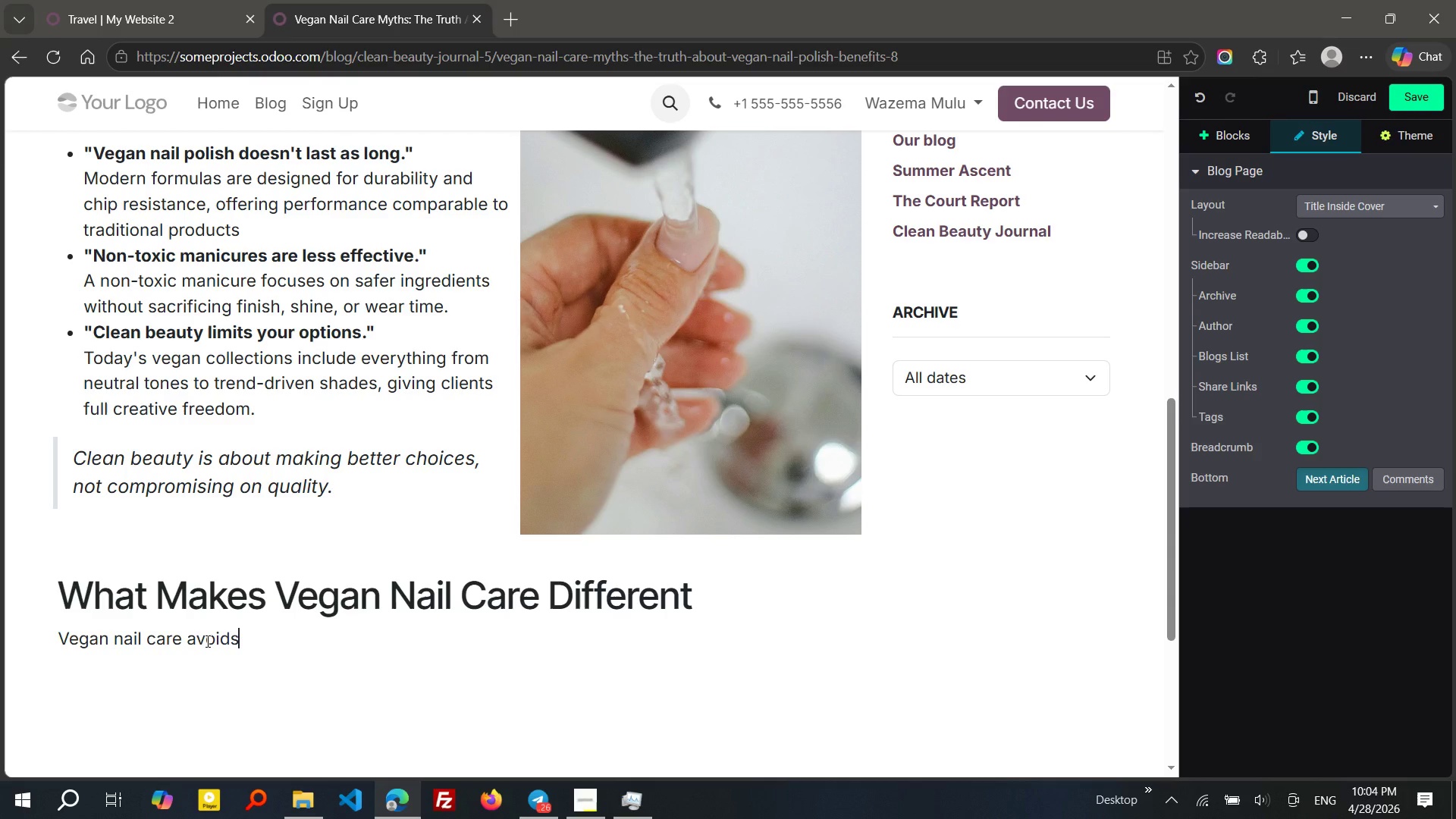 
type( animal-derived ingredients and ofe)
key(Backspace)
type(ten removes harmful chec)
key(Backspace)
type(micals)
 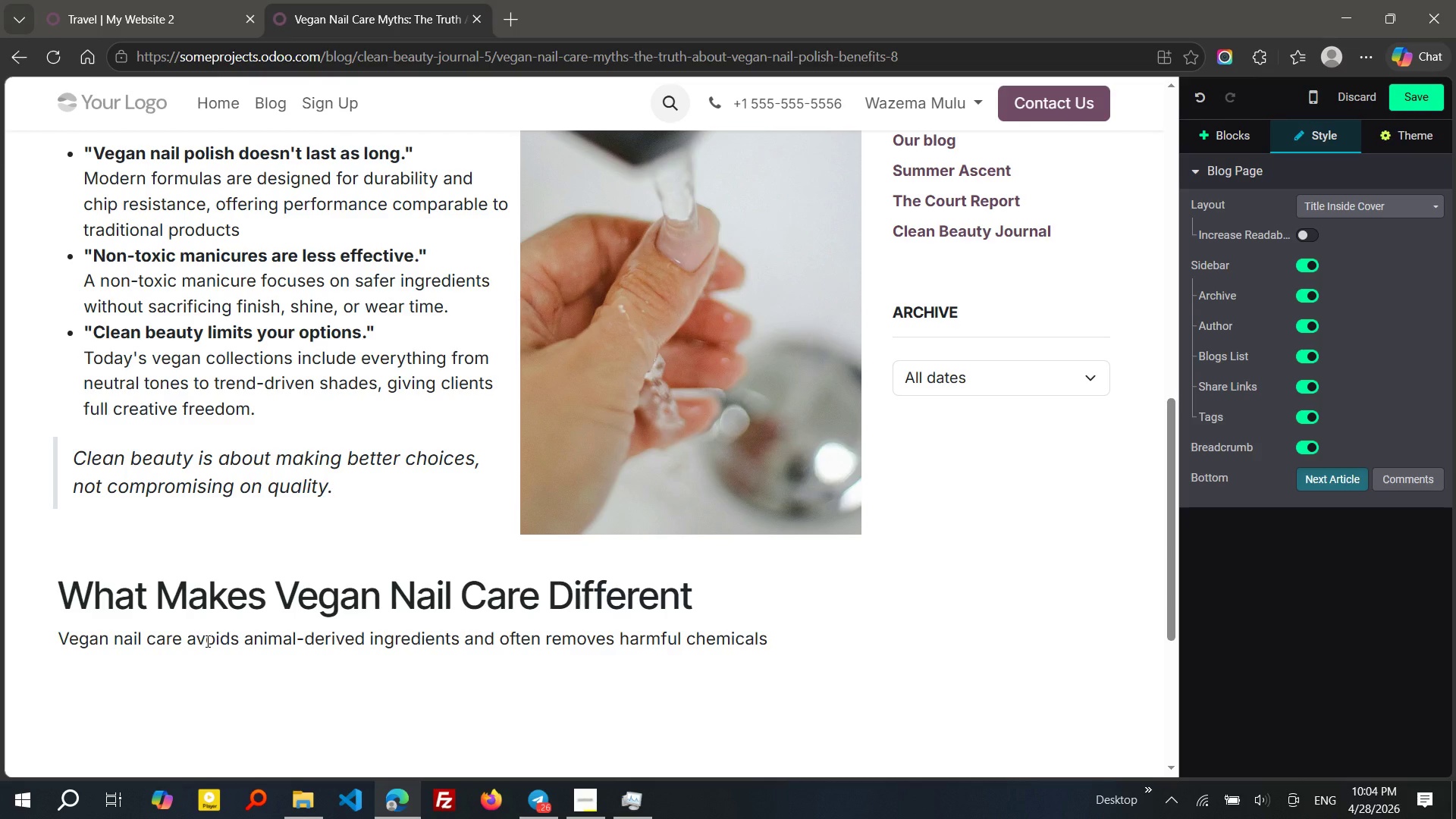 
wait(5.2)
 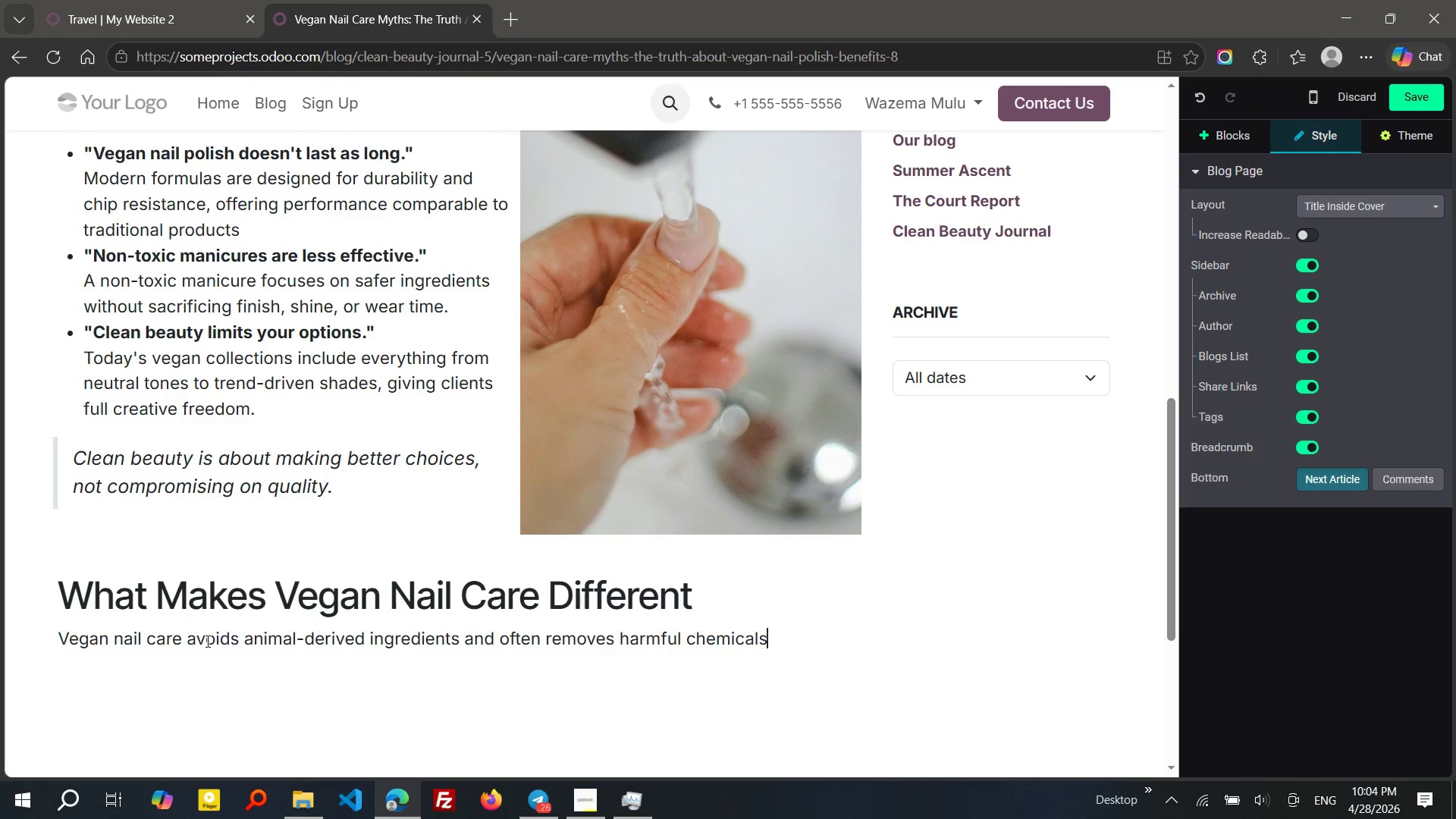 
type( found in conventonal formulas. Many products are also enriched with nourishing elements that support healthier nails ovr)
key(Backspace)
type(ert)
key(Backspace)
type( time.)
 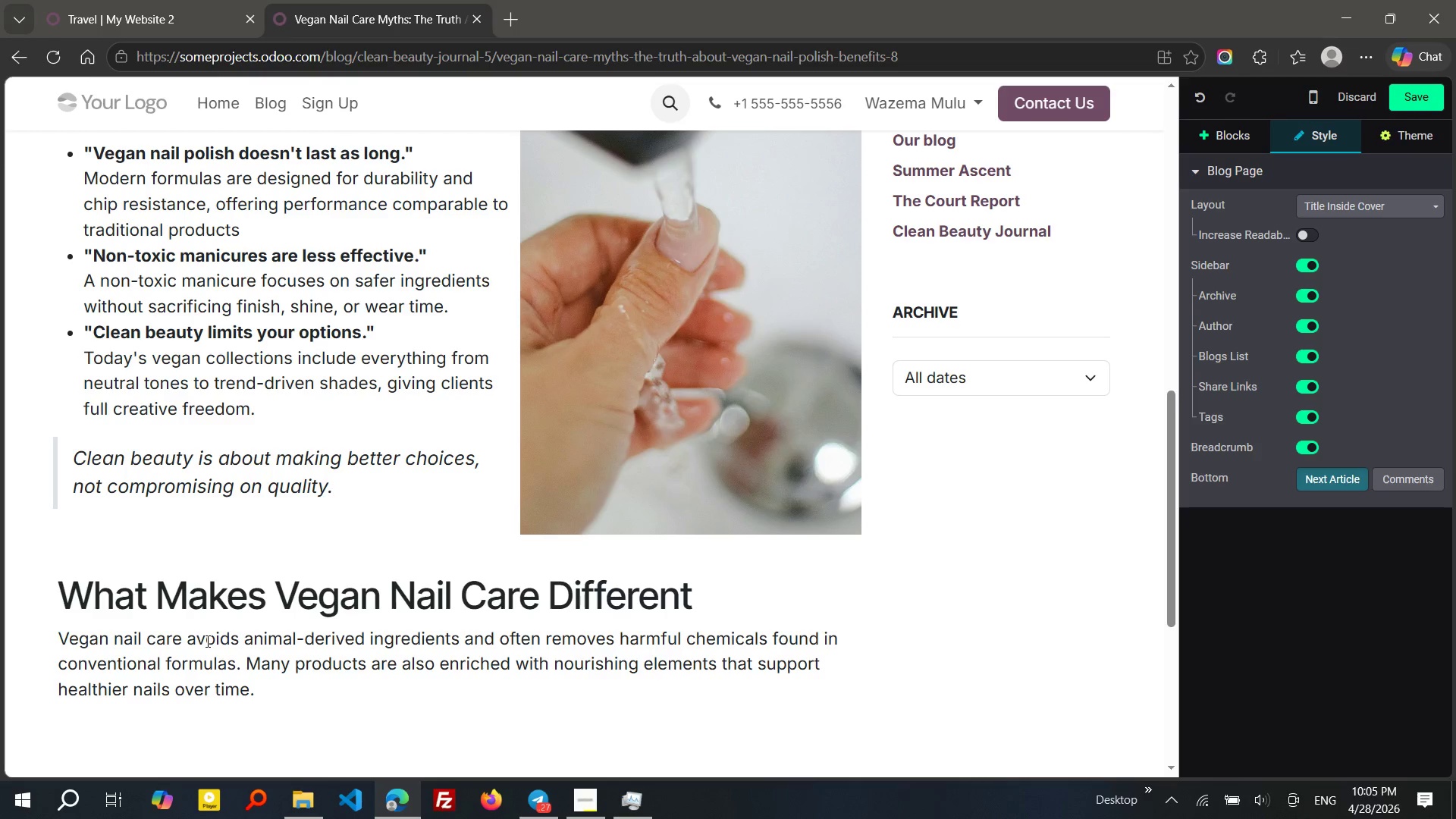 
key(Enter)
 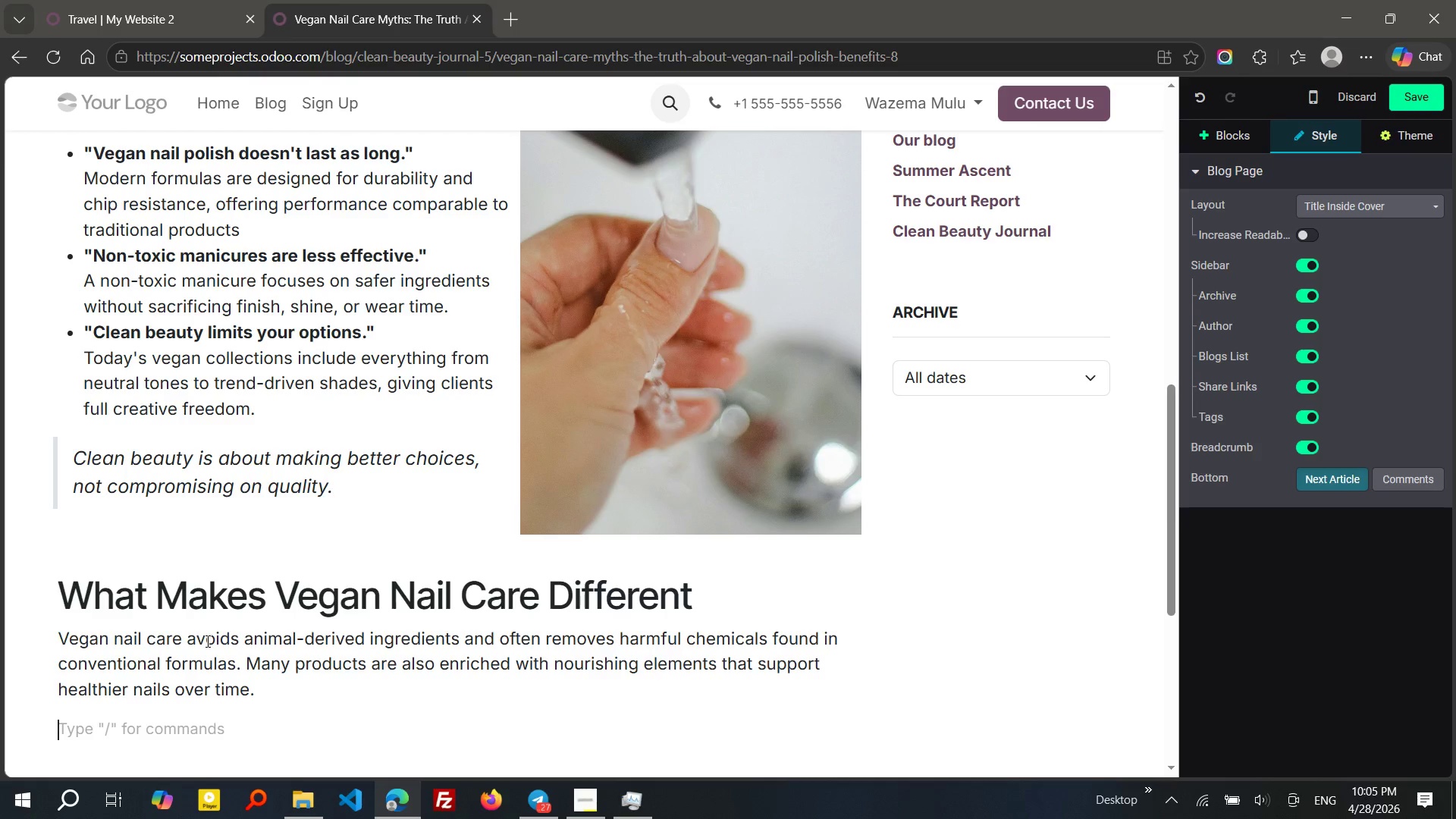 
type(KEY benefits include:)
 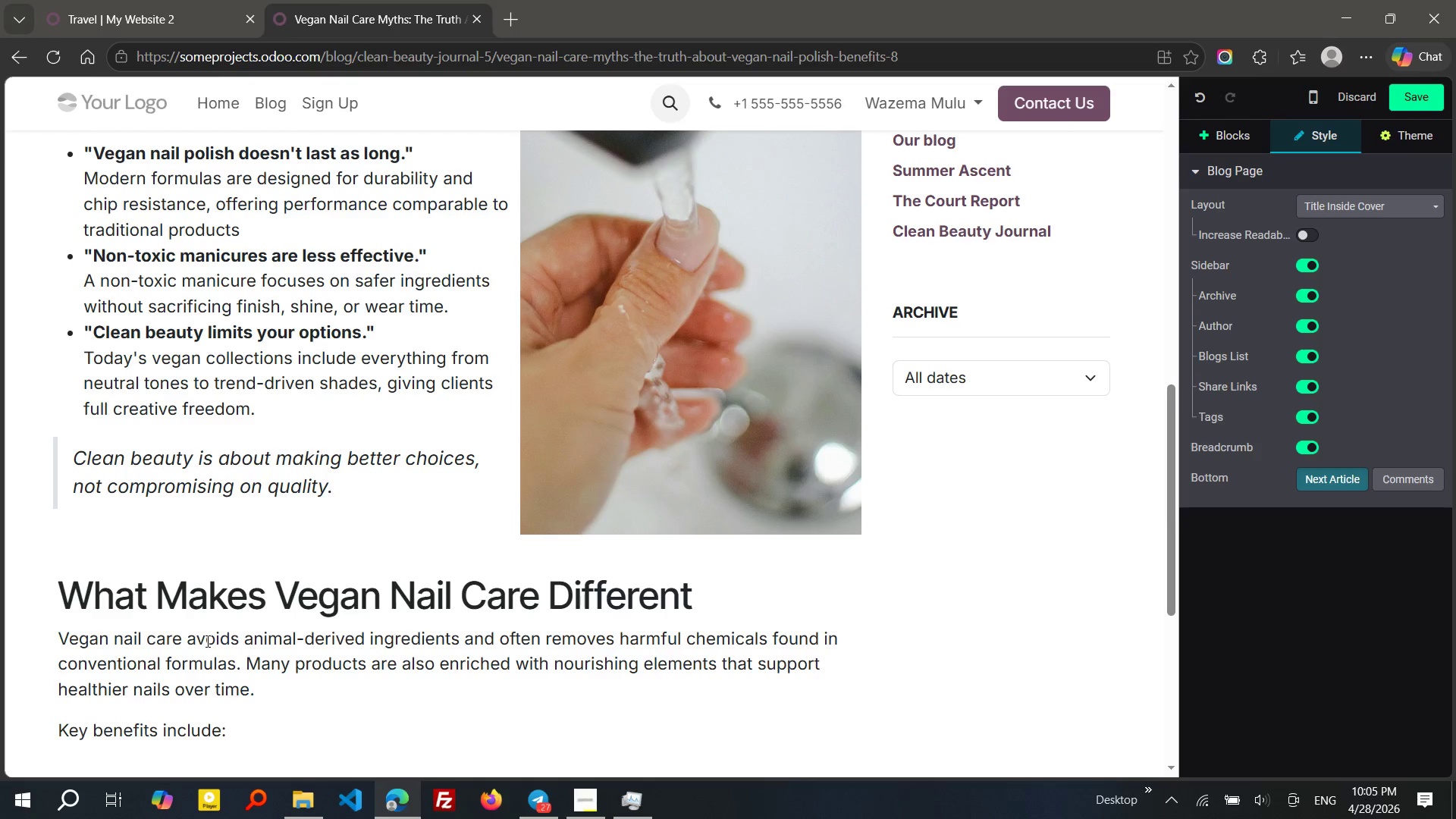 
key(Shift+Enter)
 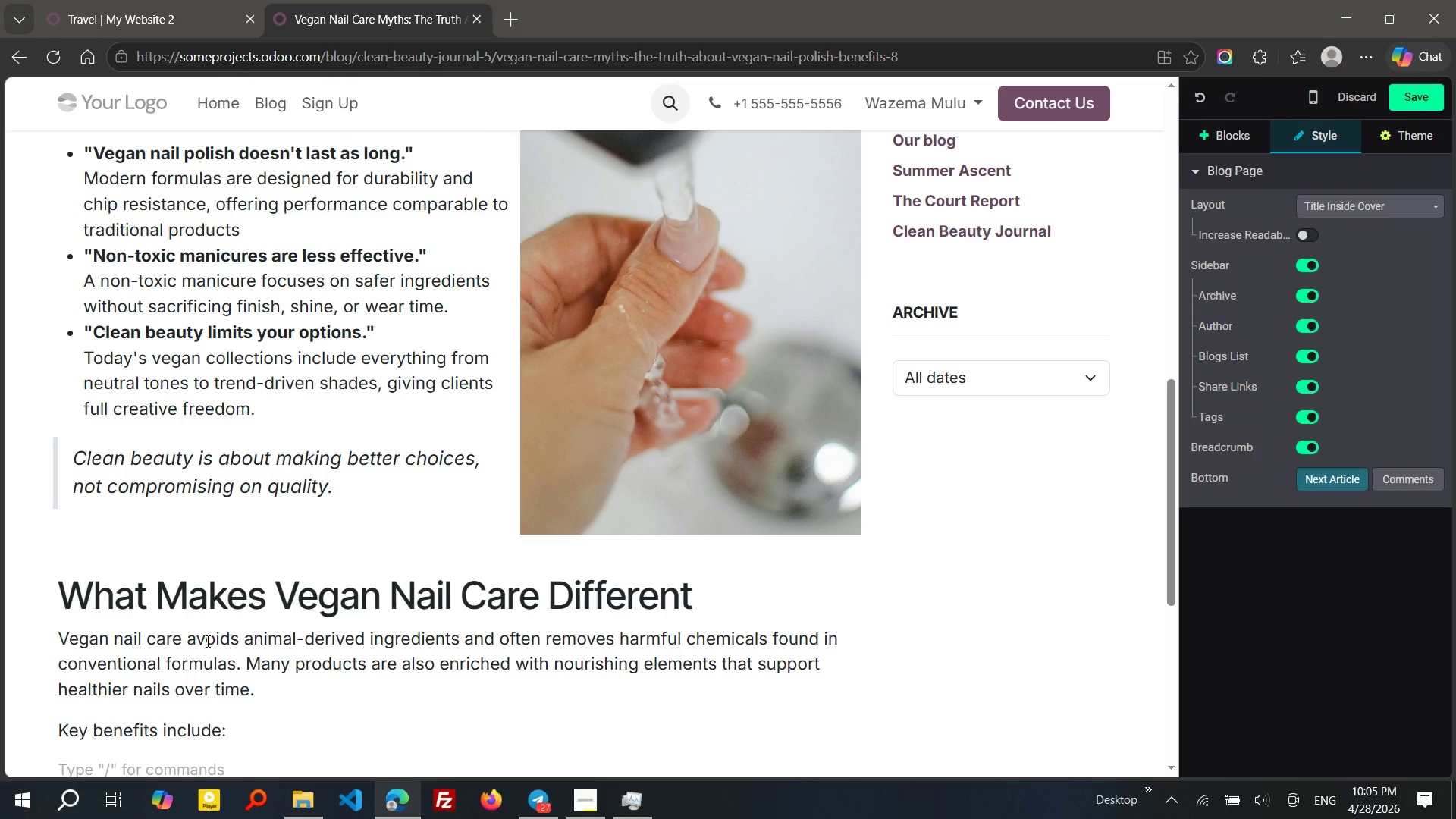 
type(/bu)
 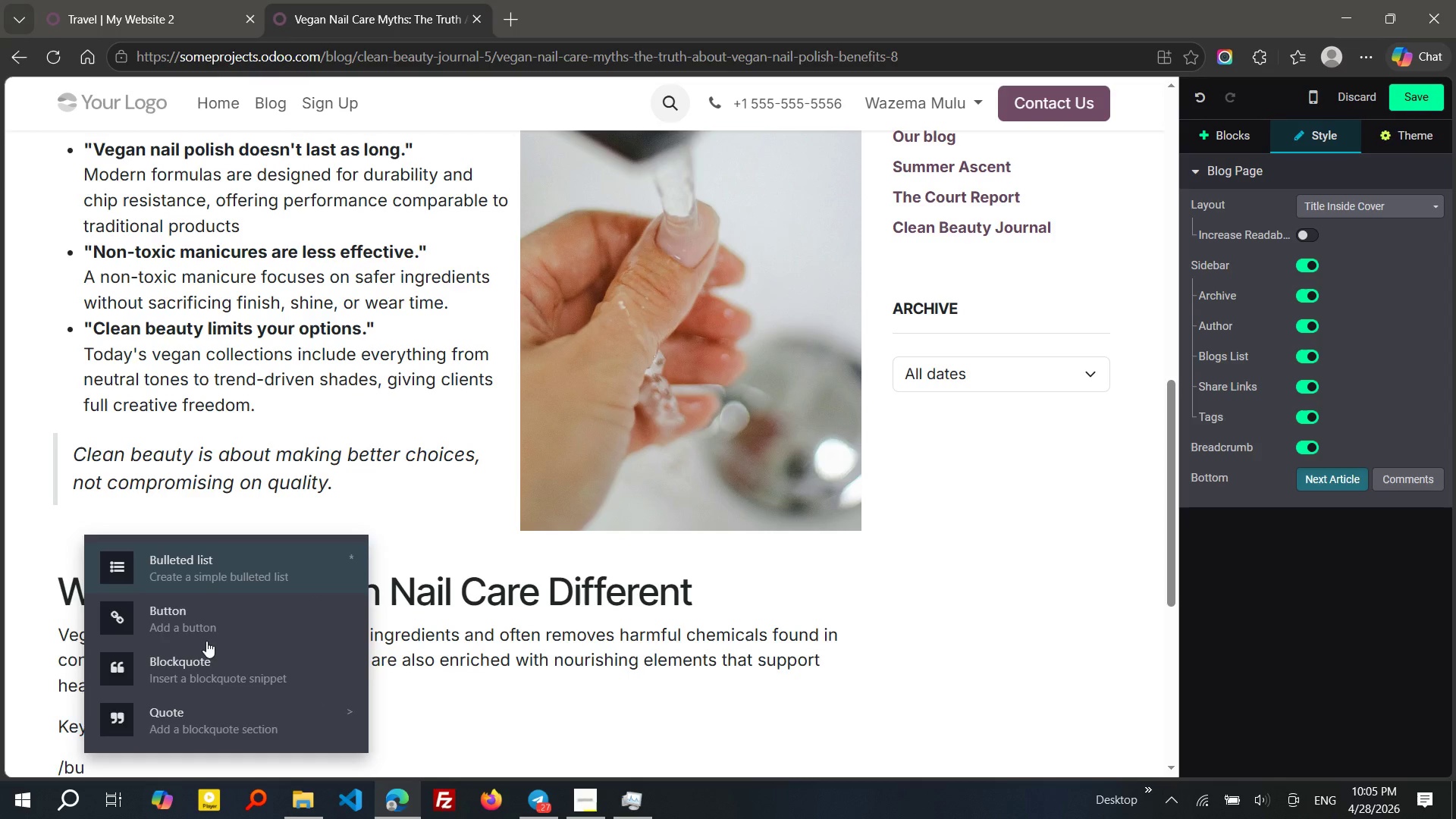 
key(Enter)
 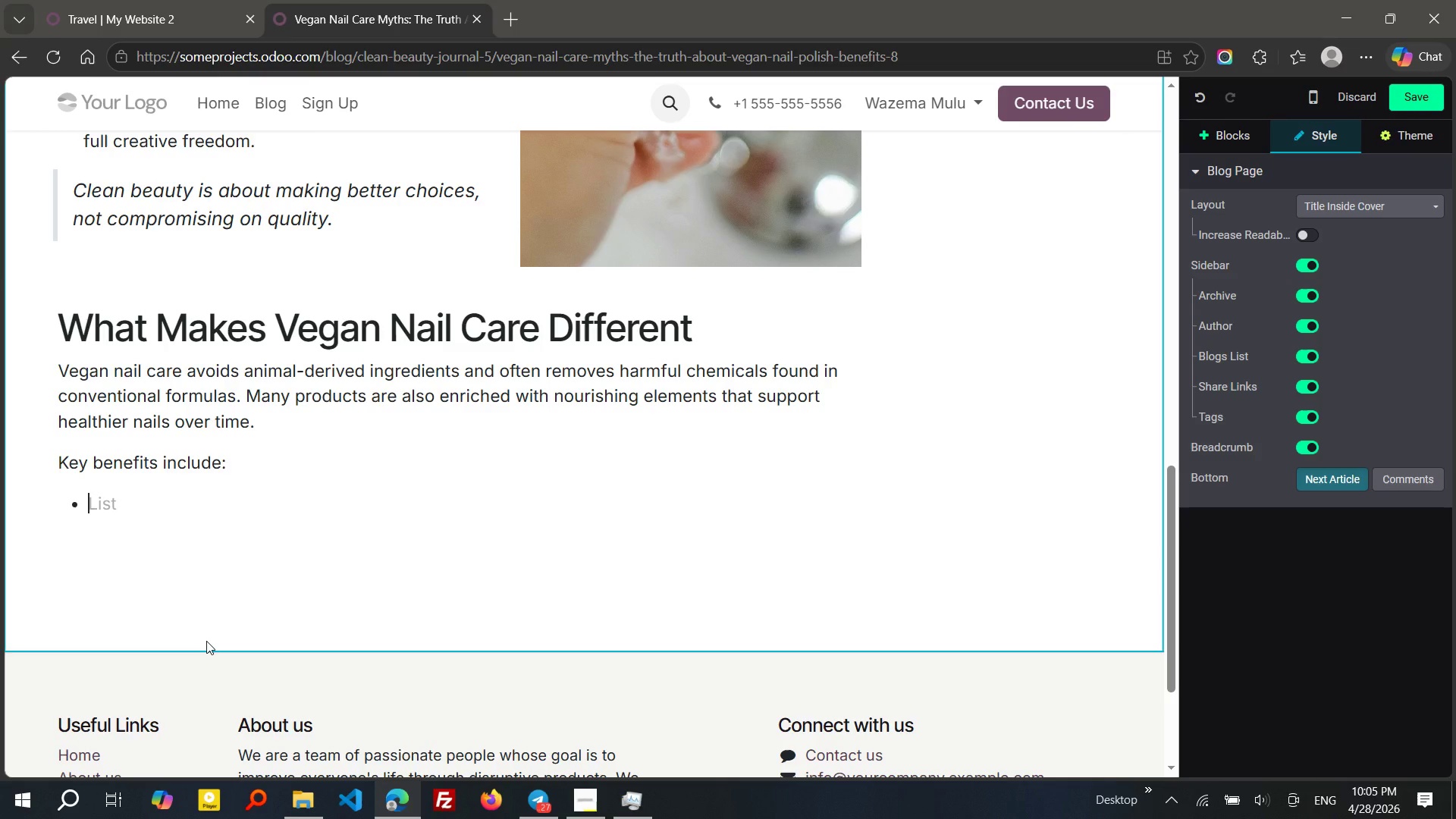 
wait(13.69)
 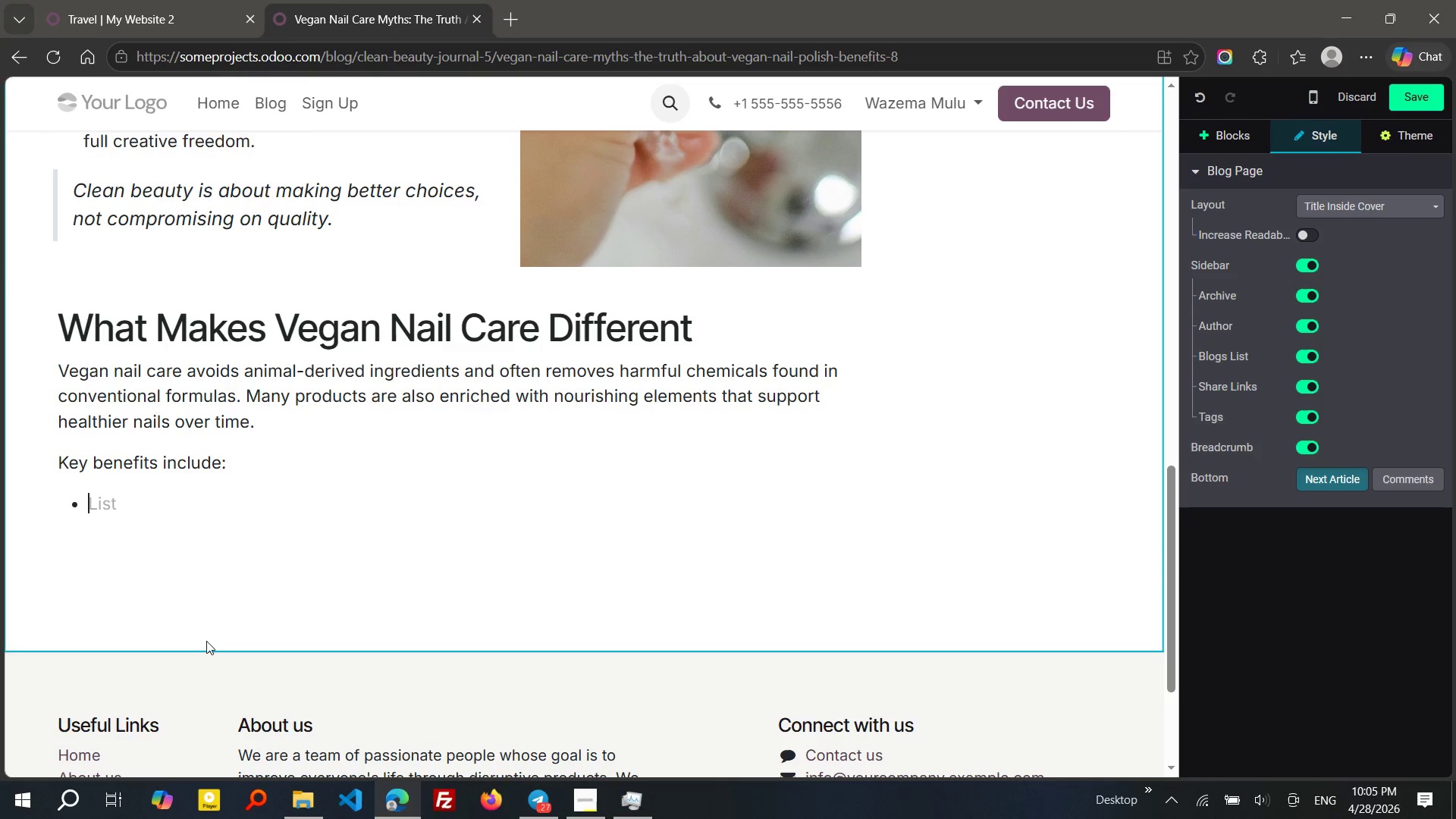 
type(REDuced exposure to tx)
key(Backspace)
type(oxins)
 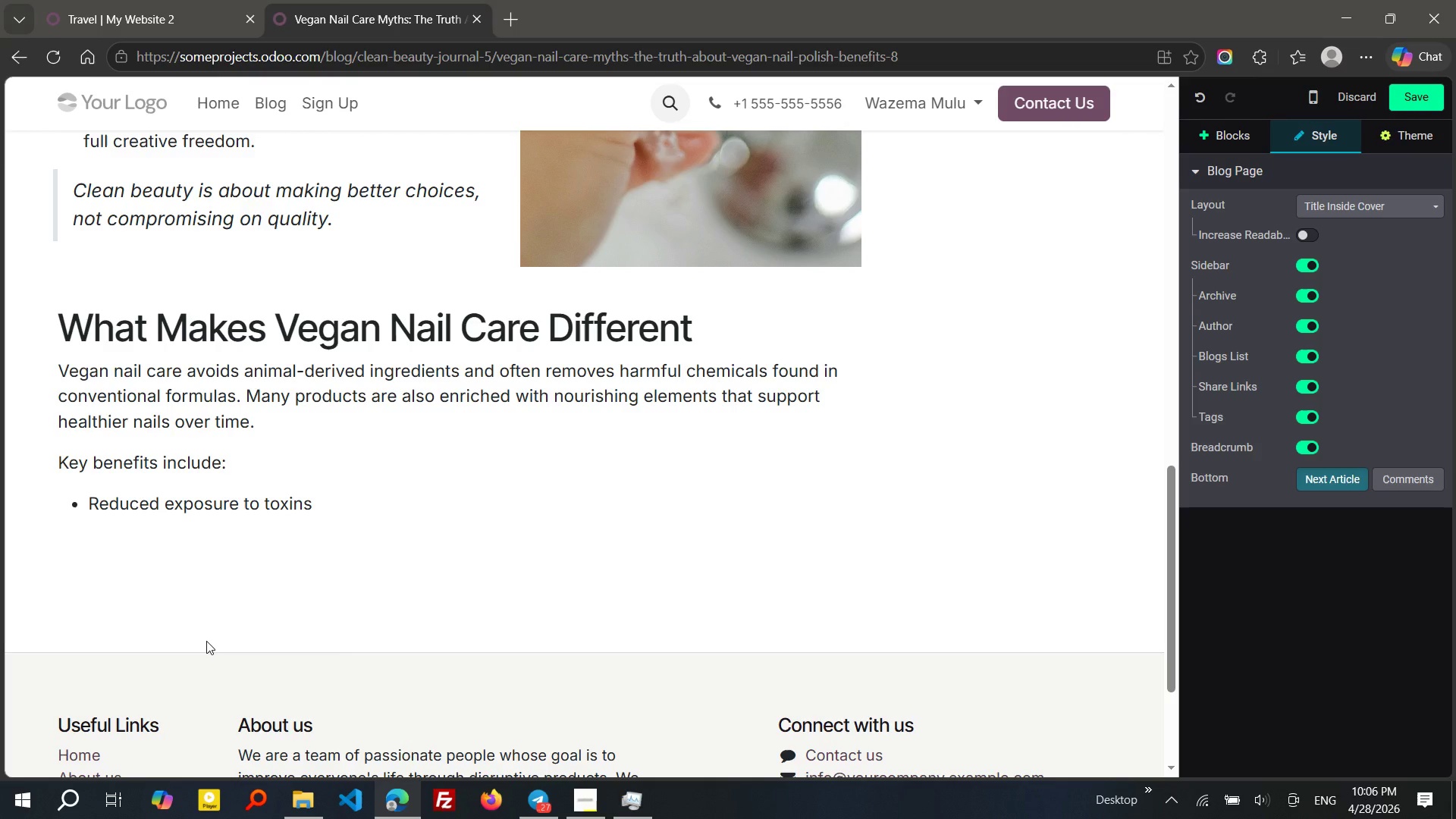 
key(Enter)
 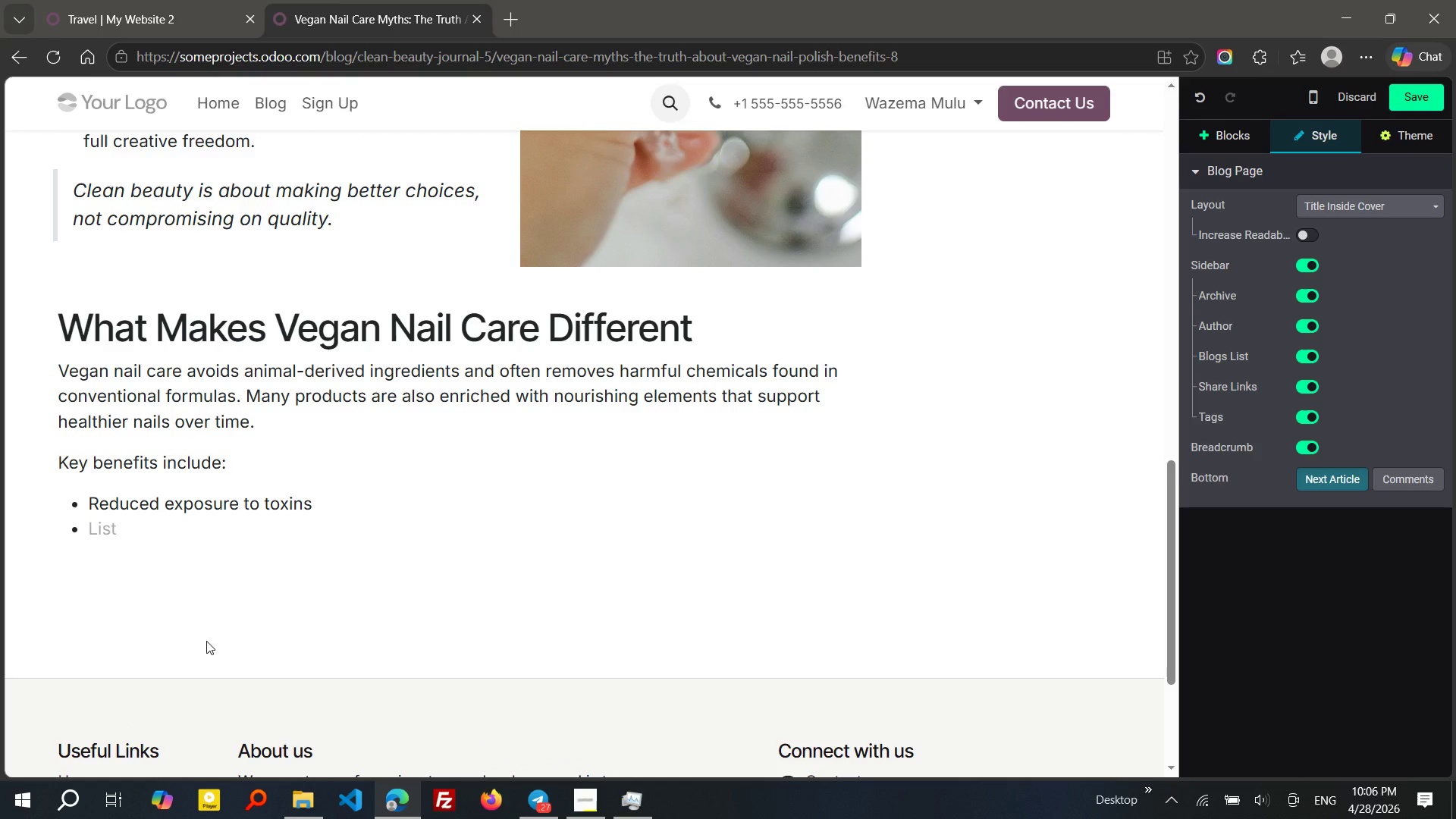 
type(Support for strnger, healthier nails)
 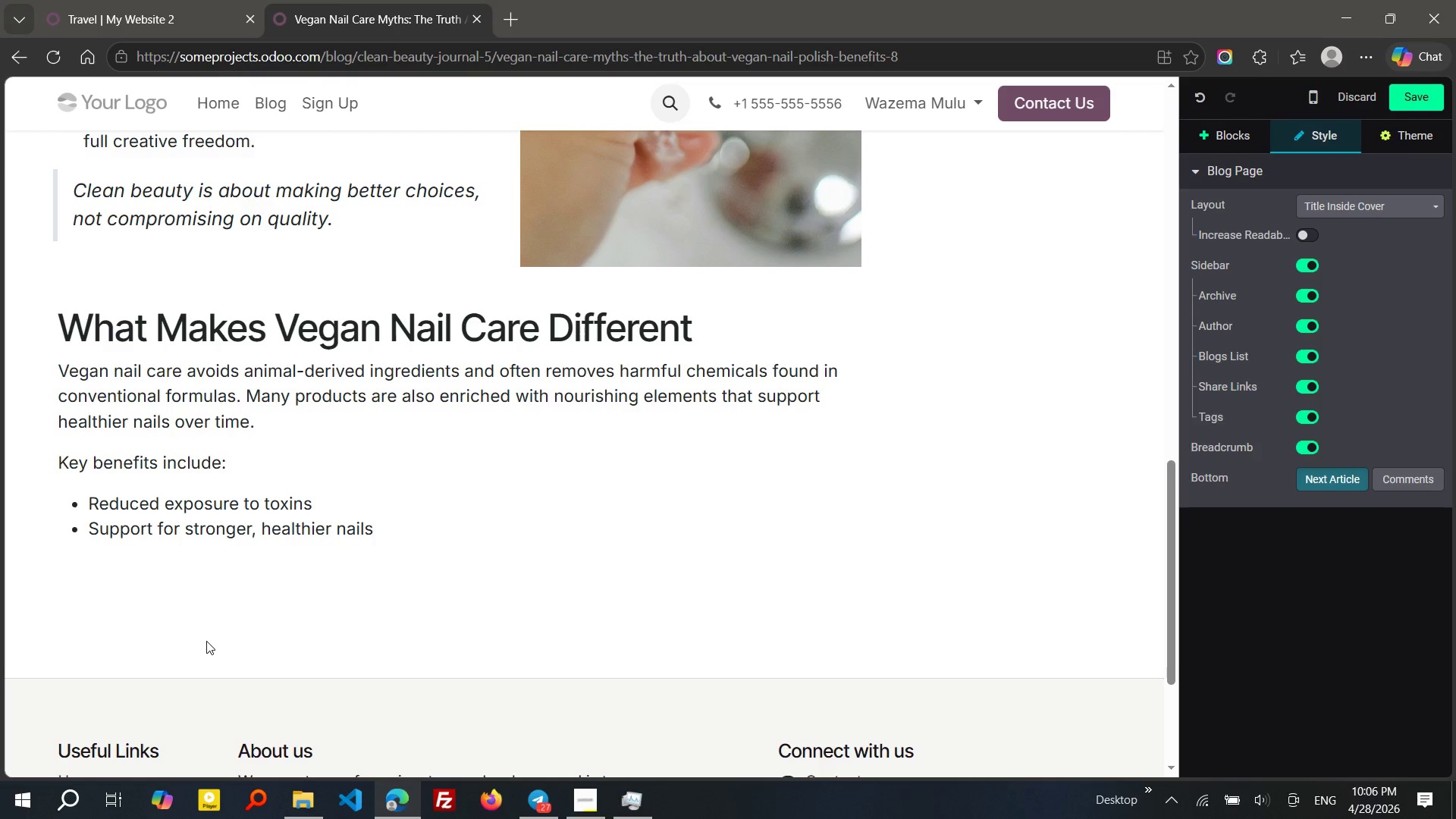 
key(Enter)
 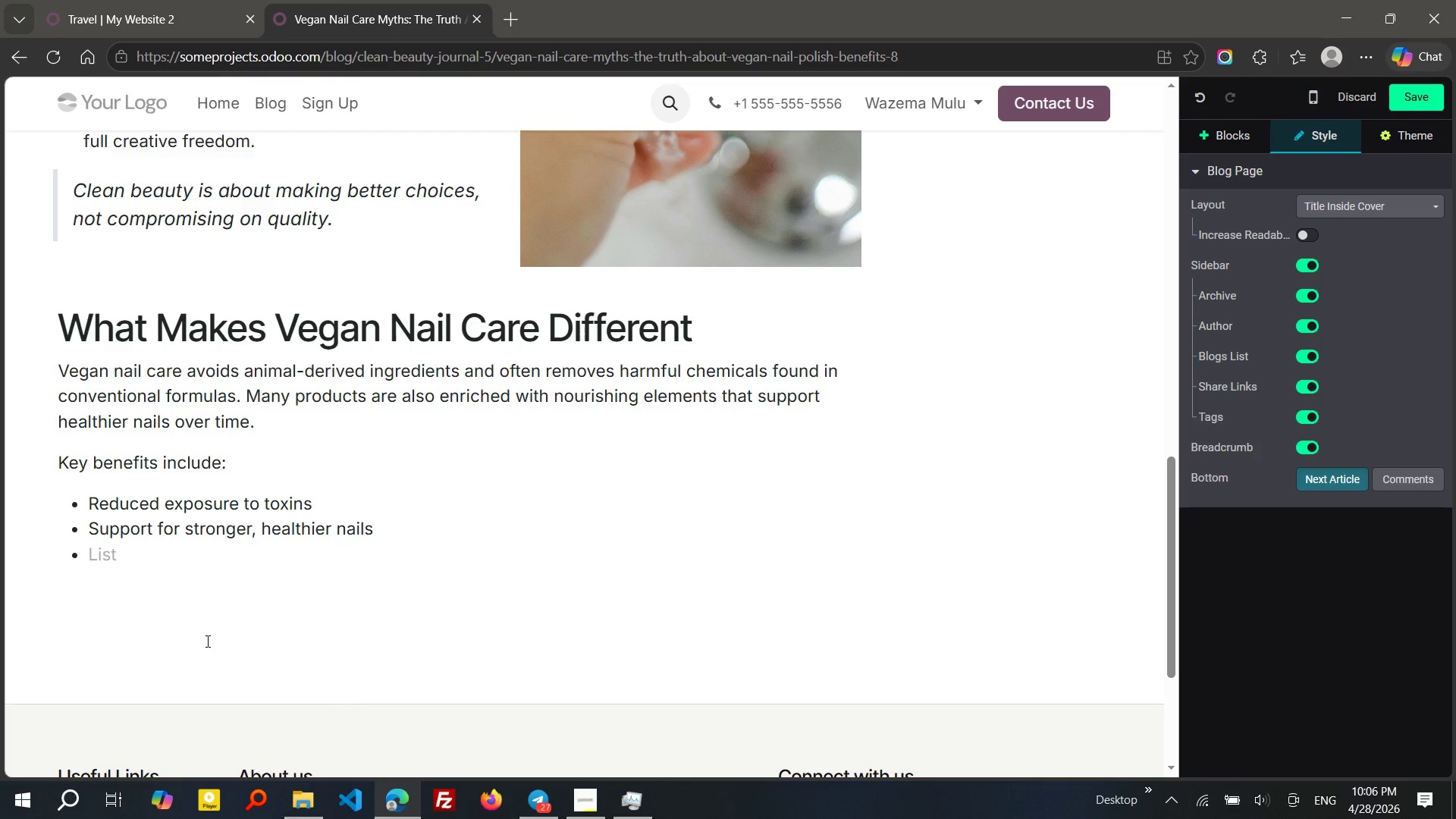 
wait(11.09)
 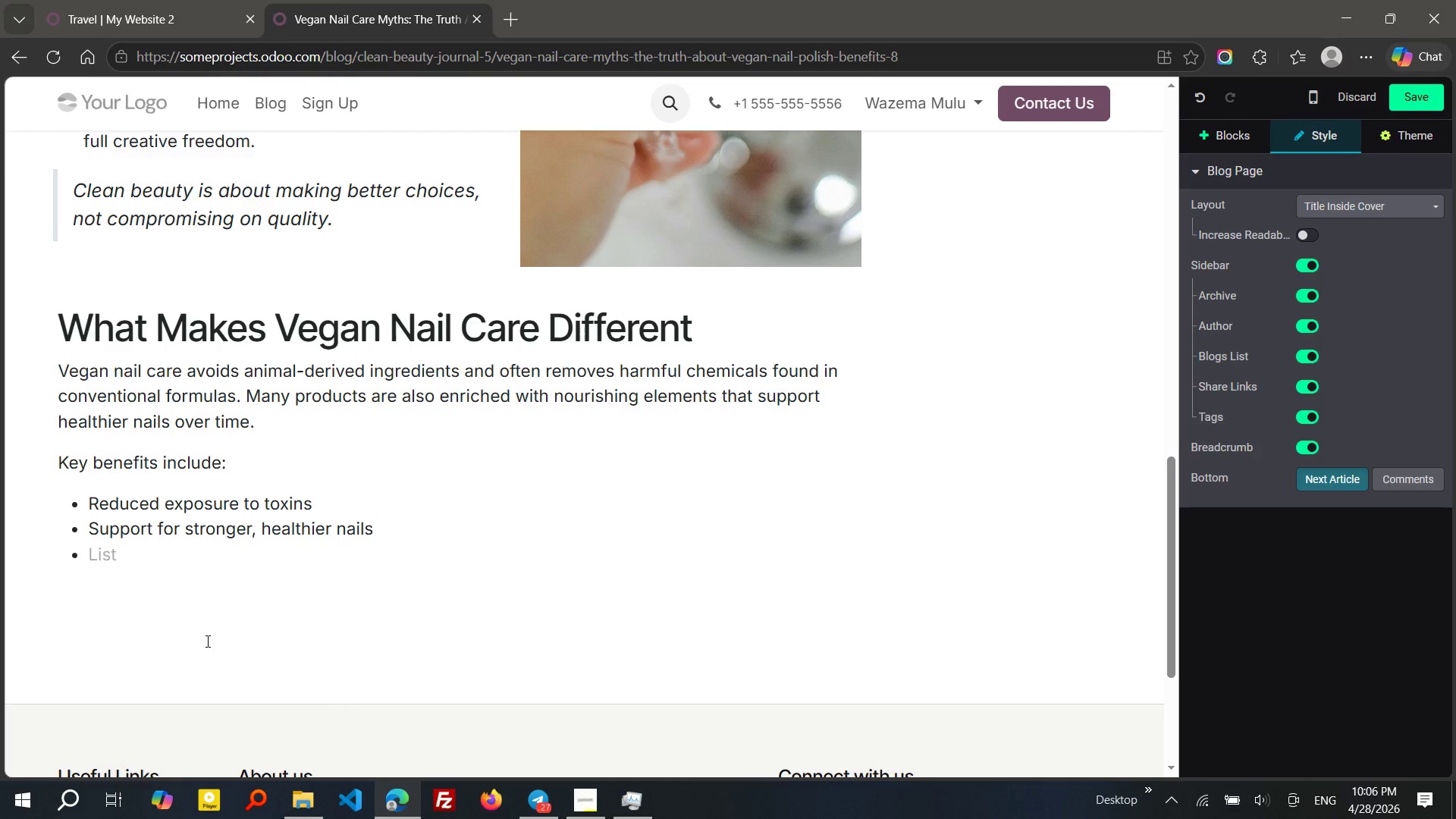 
type(ALIGNmet)
 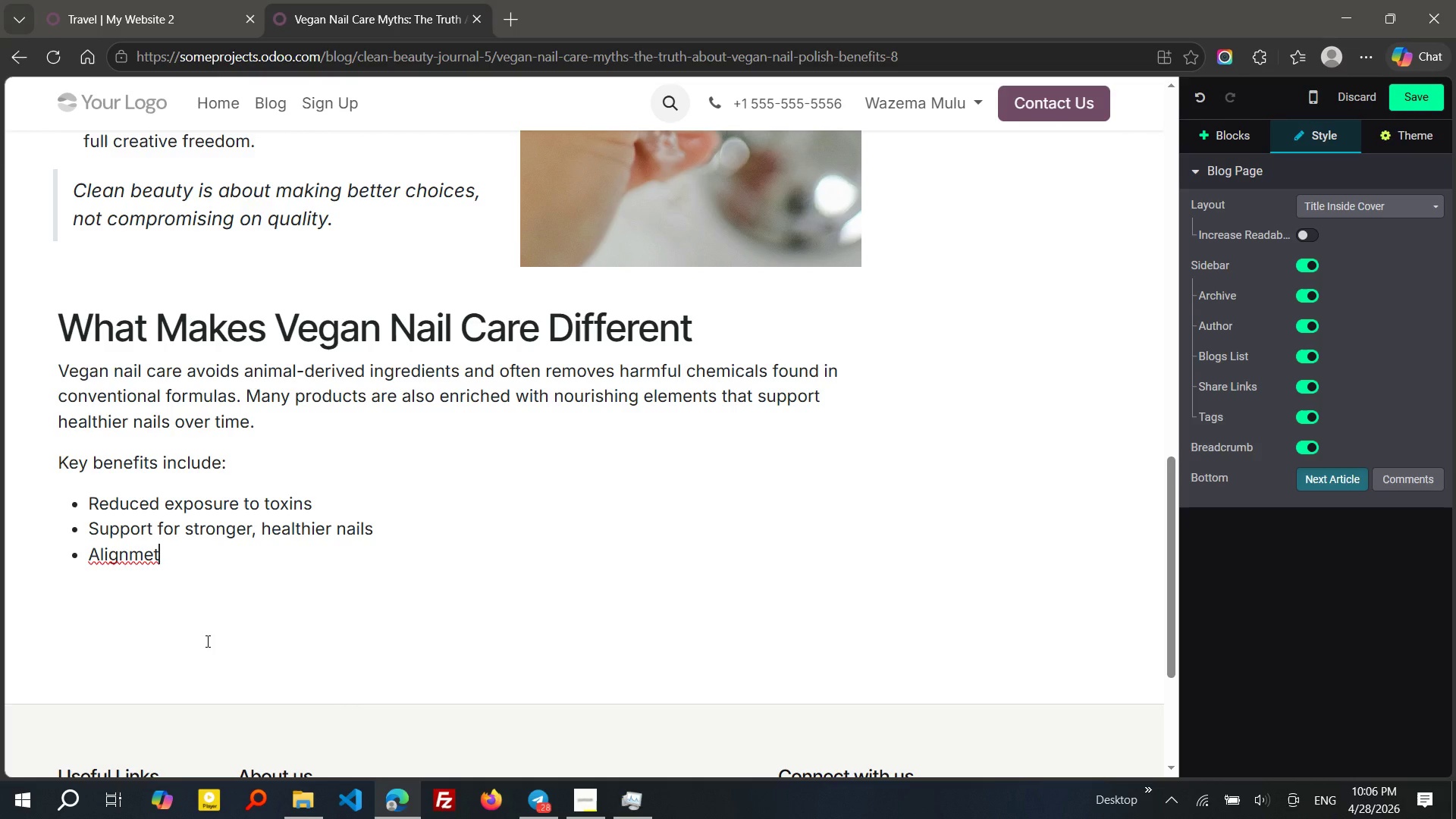 
wait(5.69)
 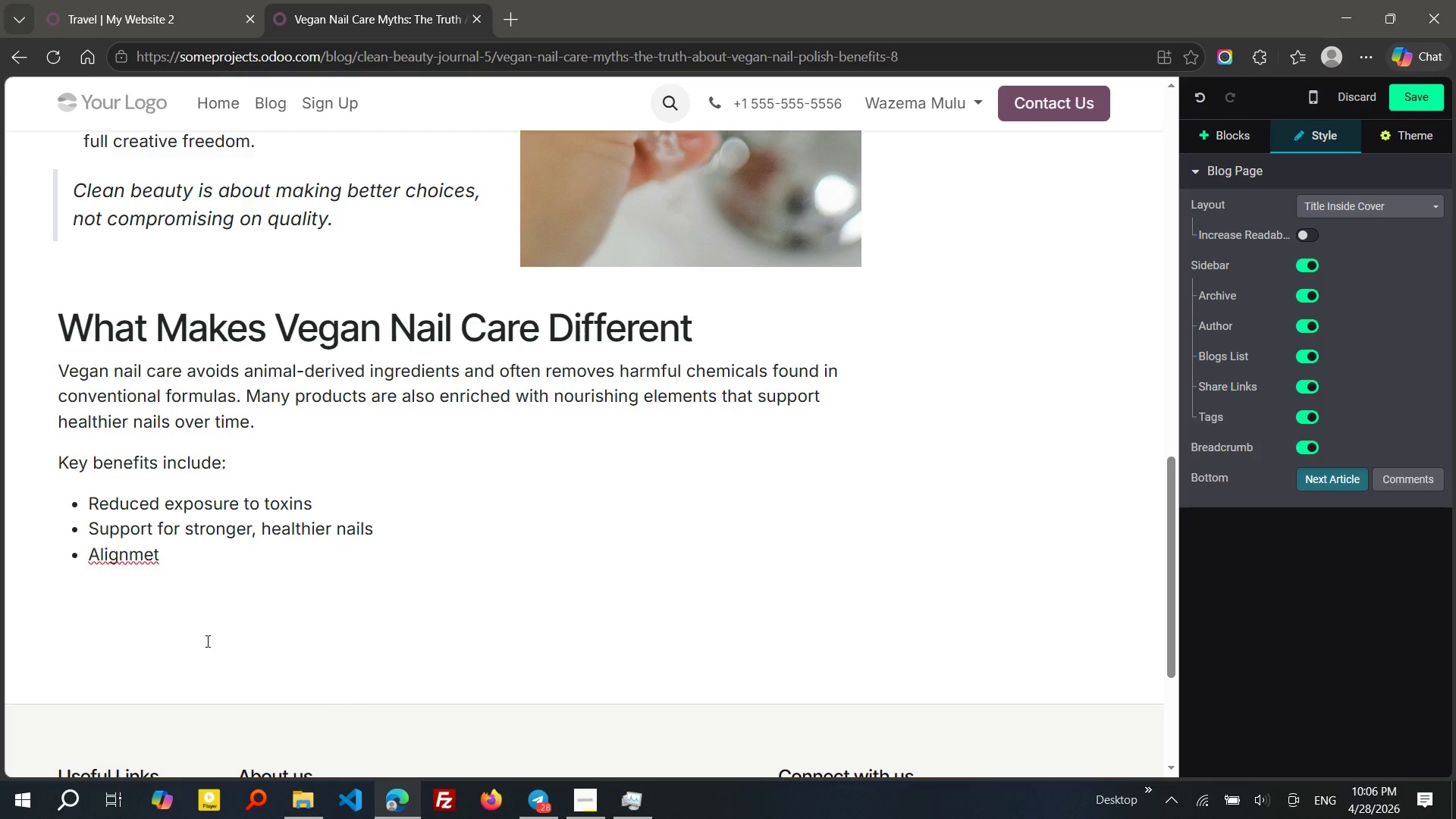 
key(Backspace)
type(nt wutg==)
key(Backspace)
key(Backspace)
key(Backspace)
key(Backspace)
key(Backspace)
type(ith eco-conscious h)
key(Backspace)
type(beauty c)
key(Backspace)
type(values)
 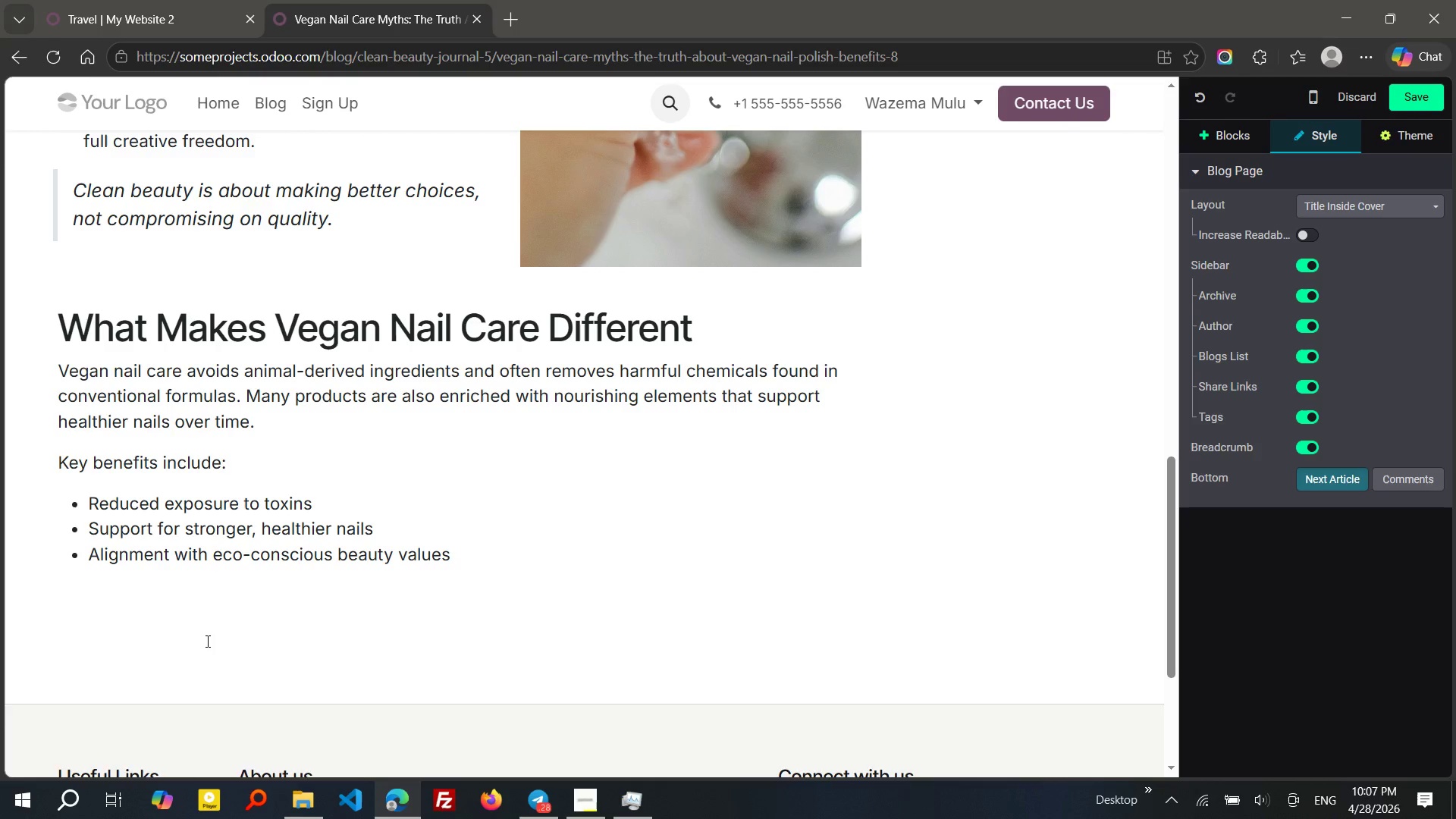 
key(Enter)
 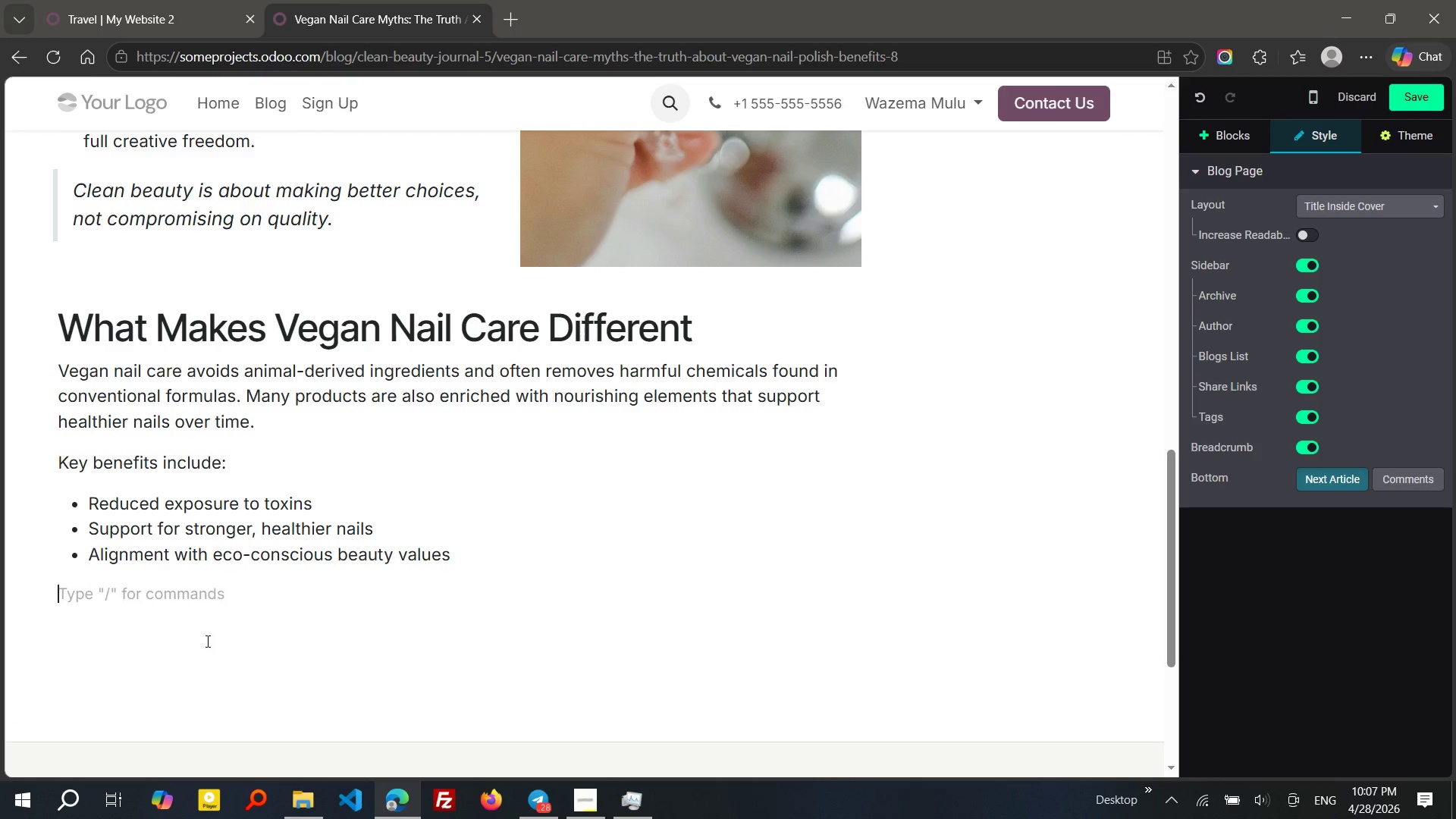 
key(Enter)
 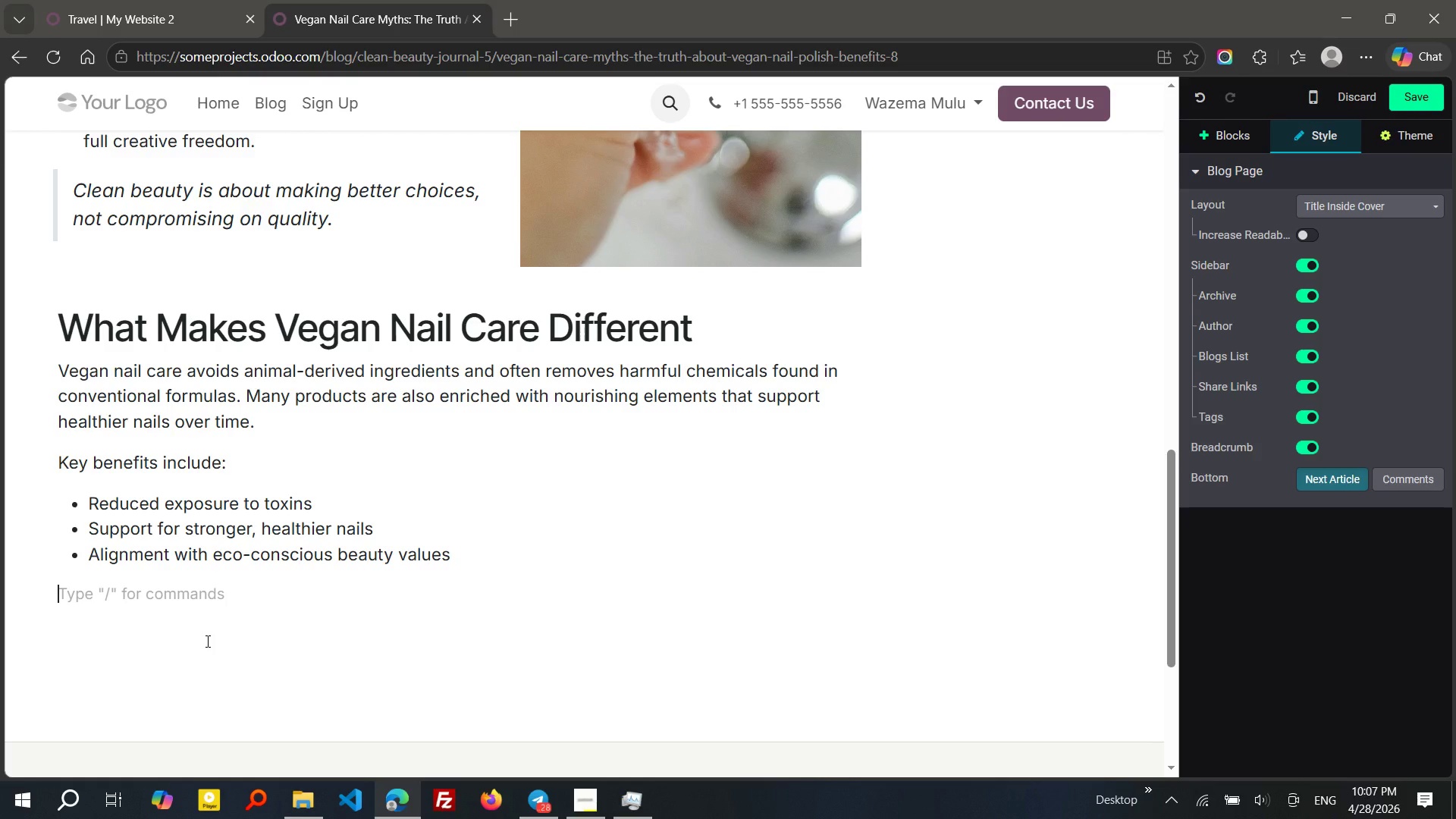 
type(Producst)
key(Backspace)
key(Backspace)
type(ts like plant-based a)
key(Backspace)
type(nail streng)
 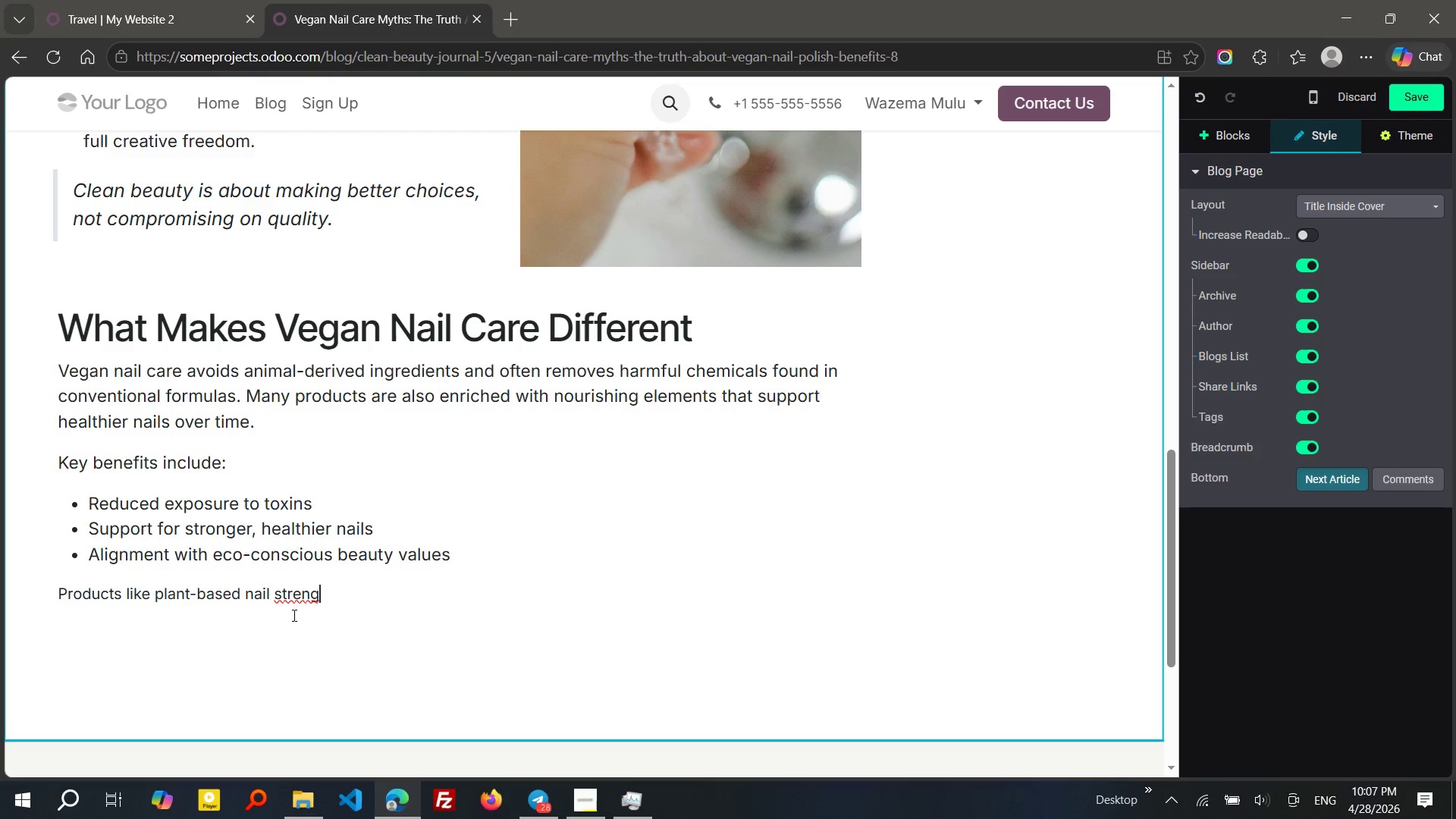 
wait(17.92)
 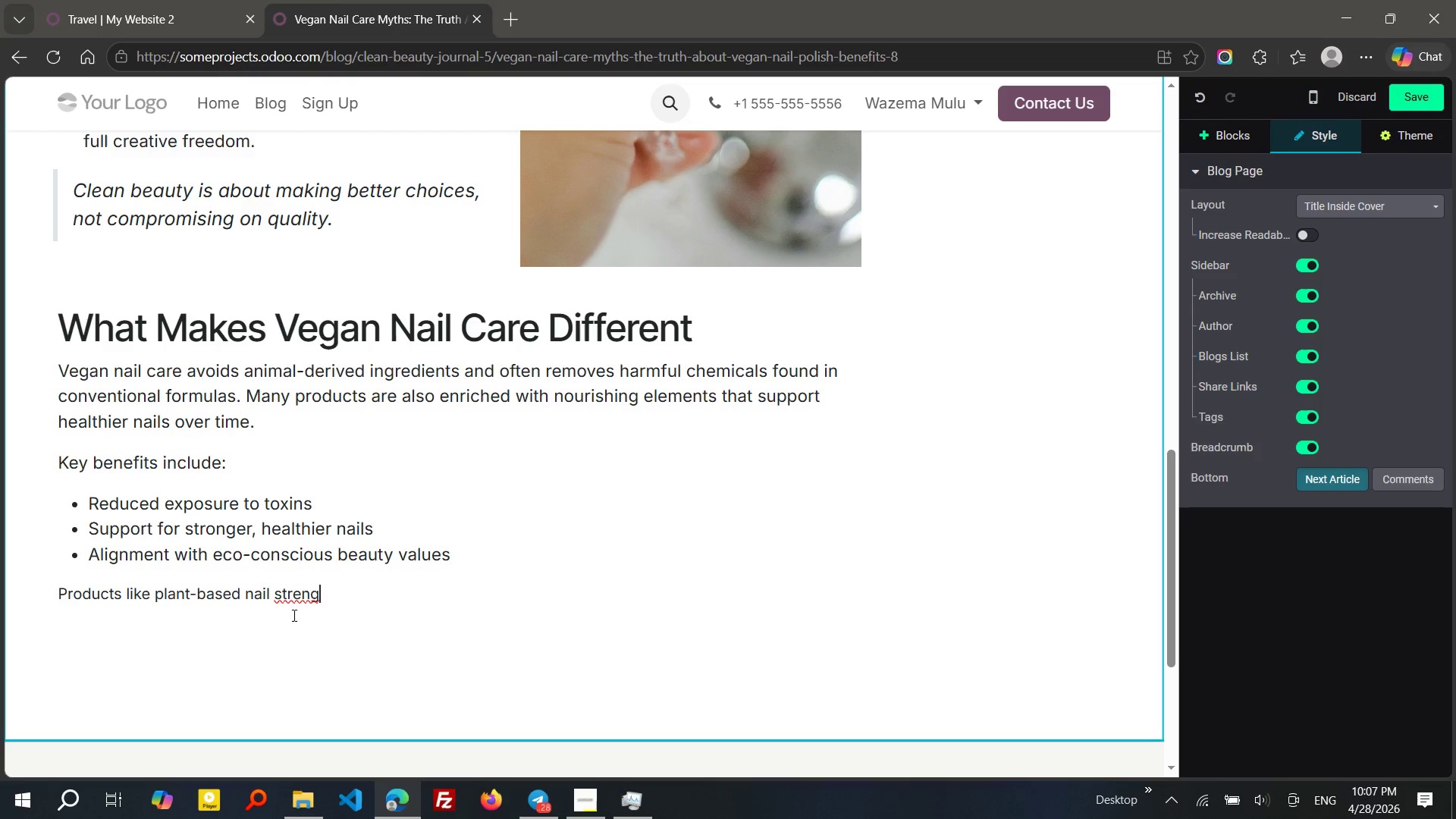 
type(theners)
 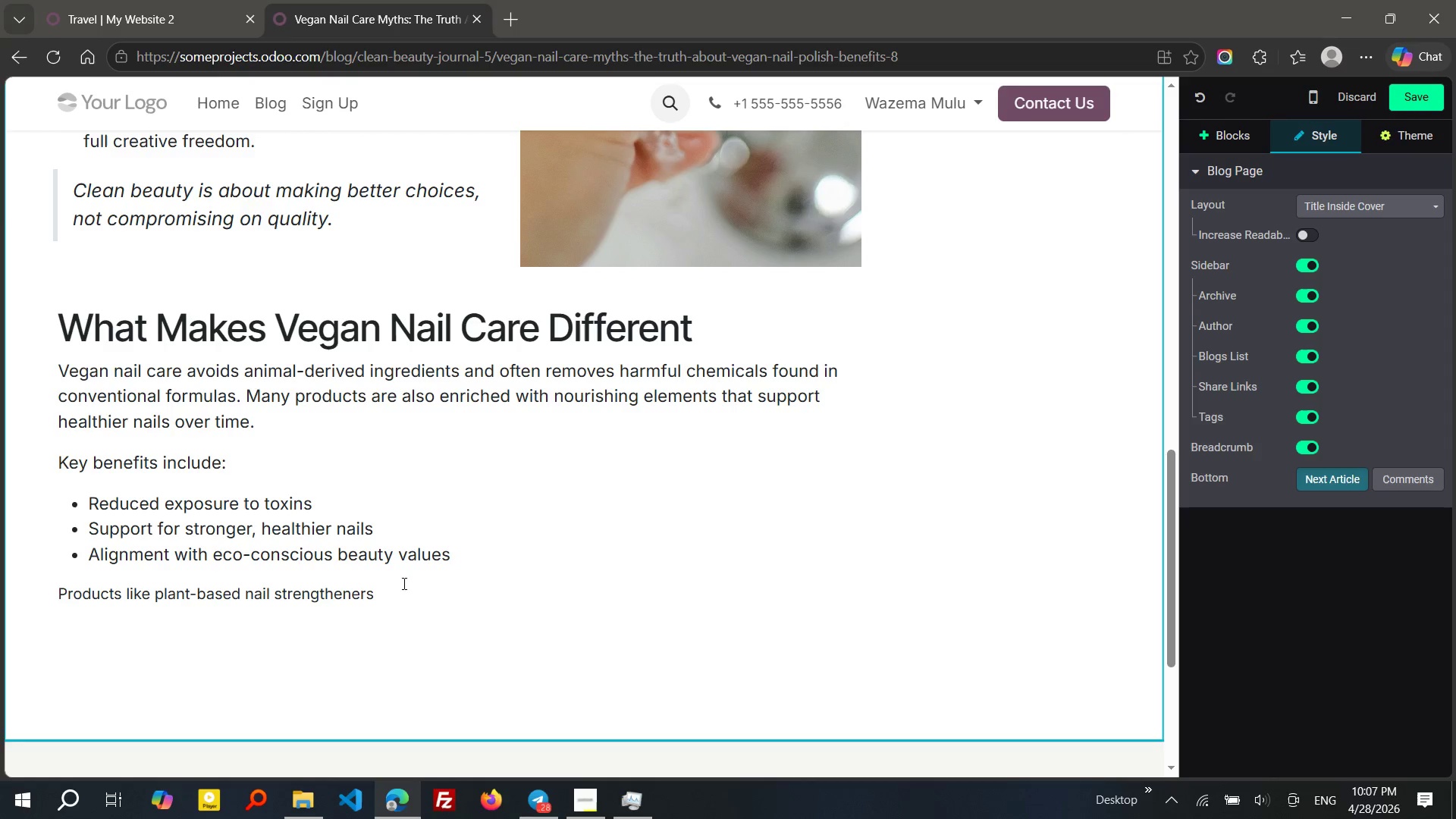 
left_click_drag(start_coordinate=[391, 595], to_coordinate=[57, 599])
 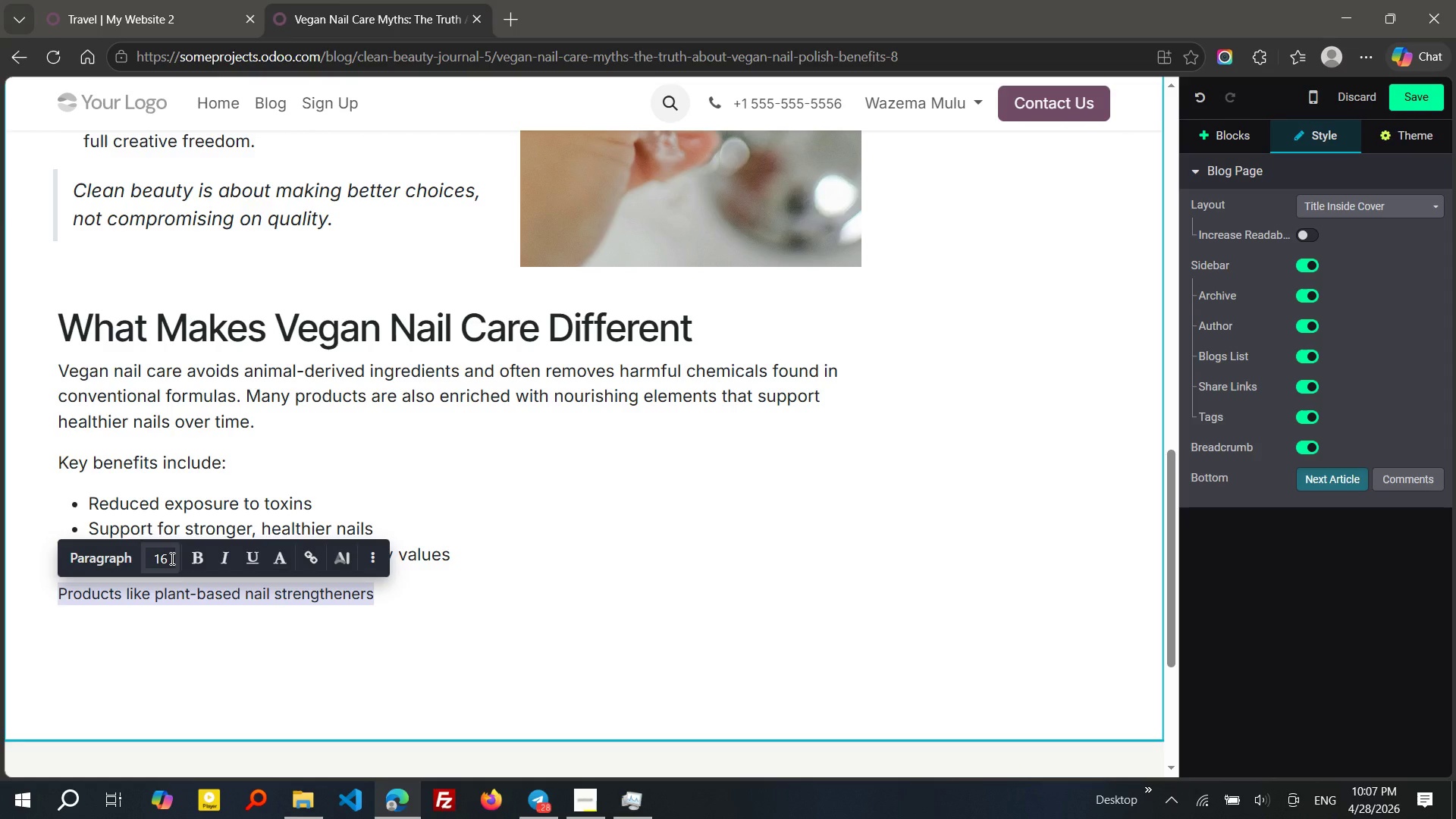 
left_click([171, 558])
 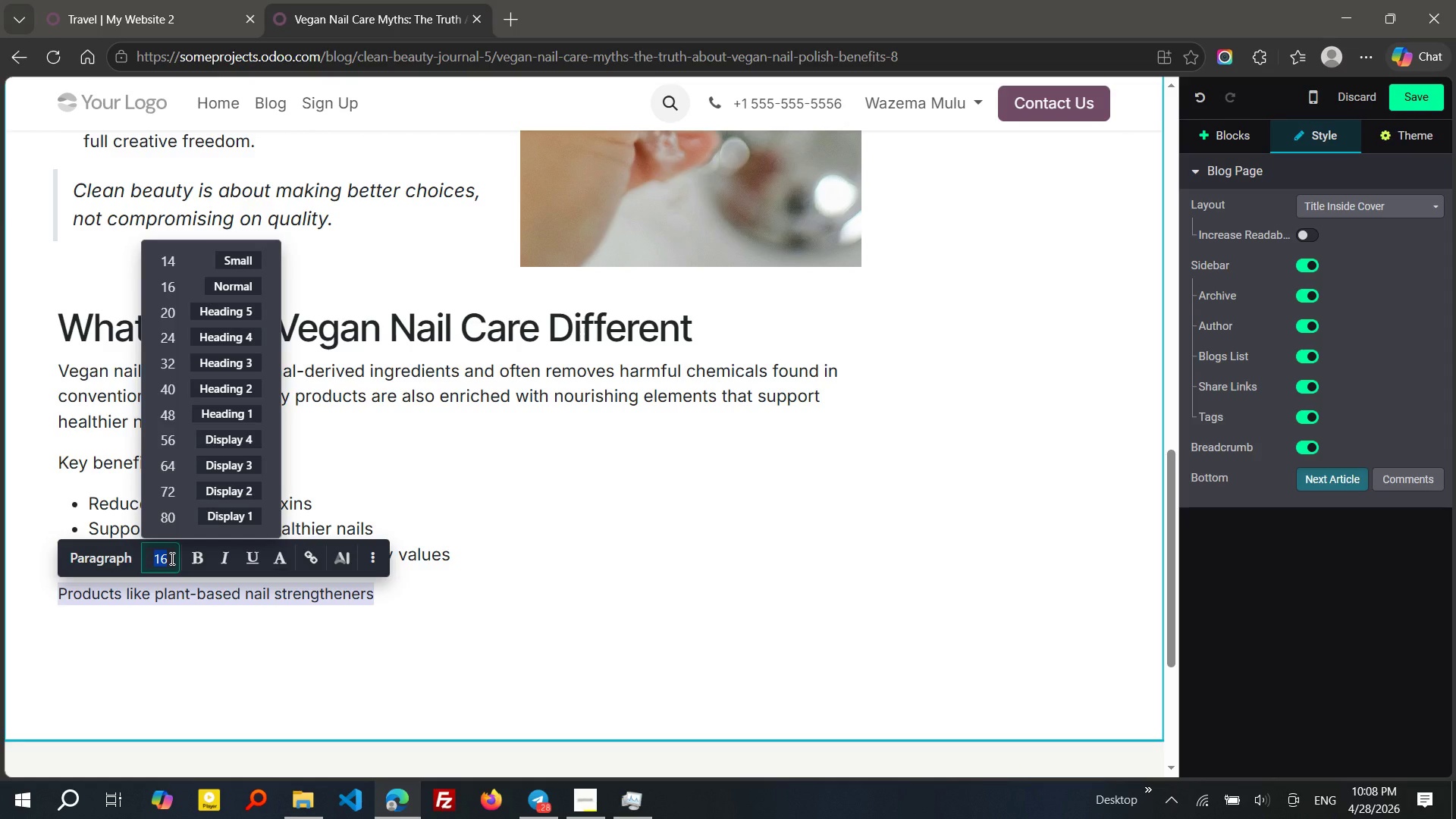 
type(18)
 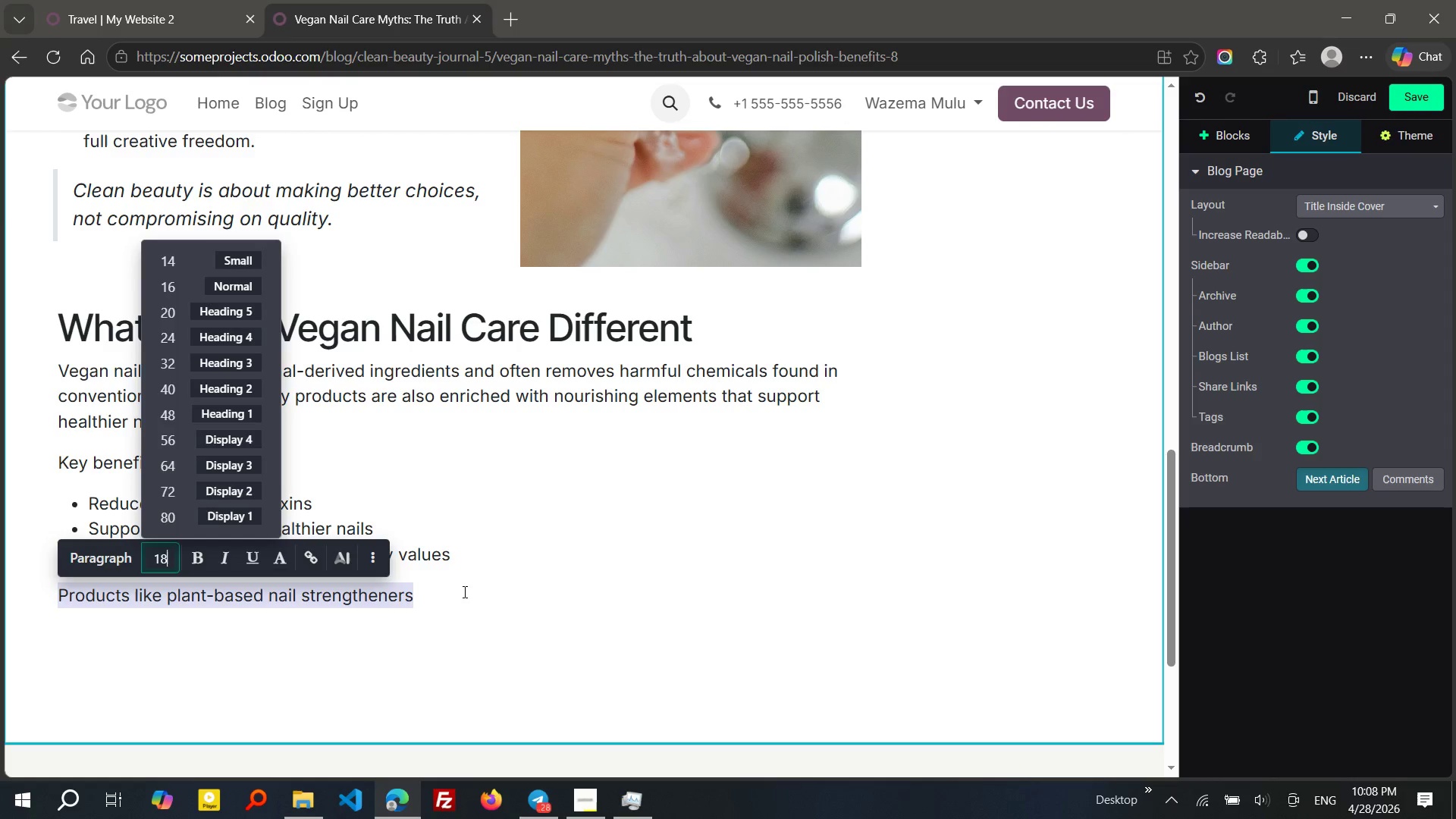 
left_click([481, 601])
 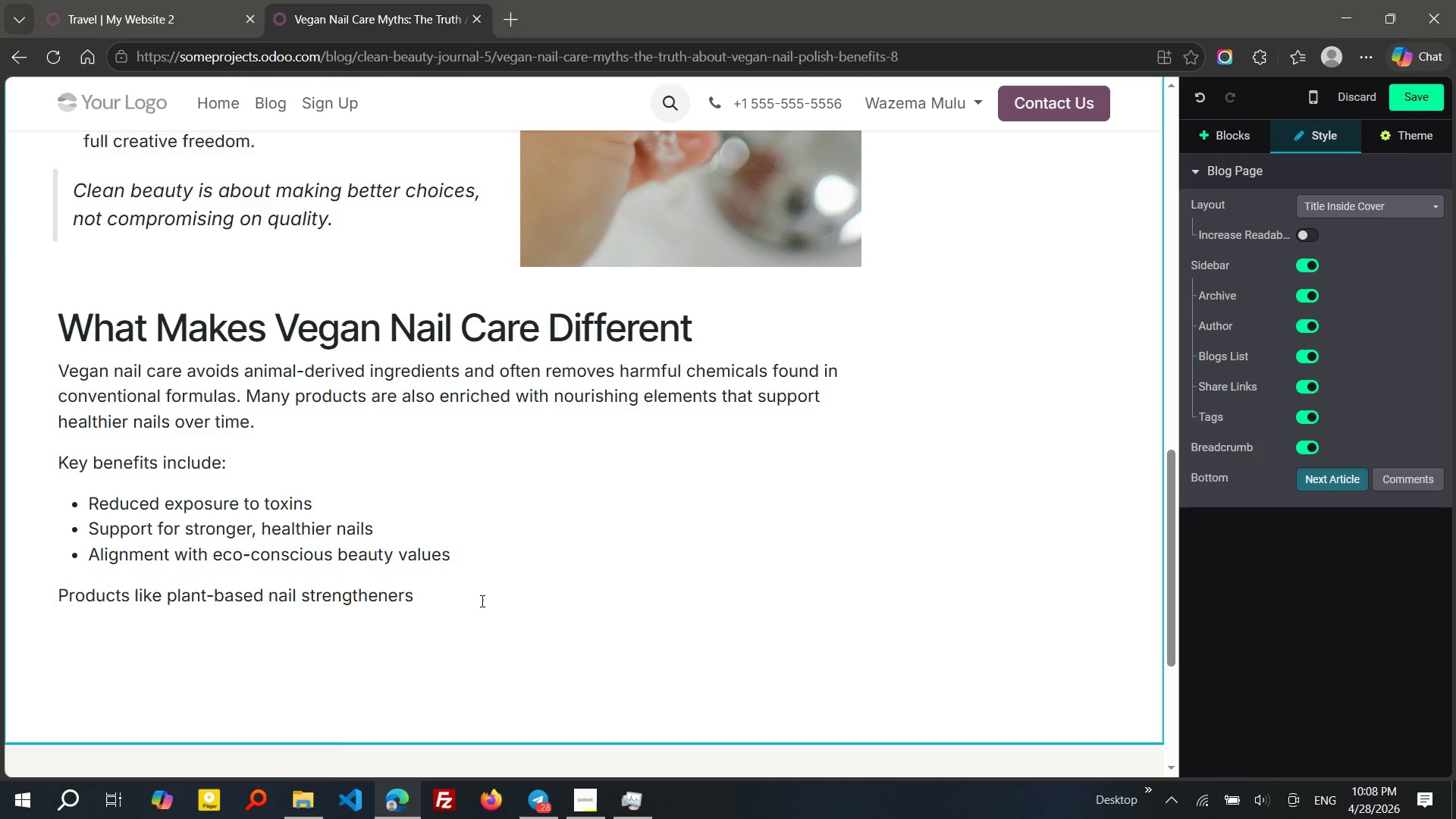 
left_click([481, 601])
 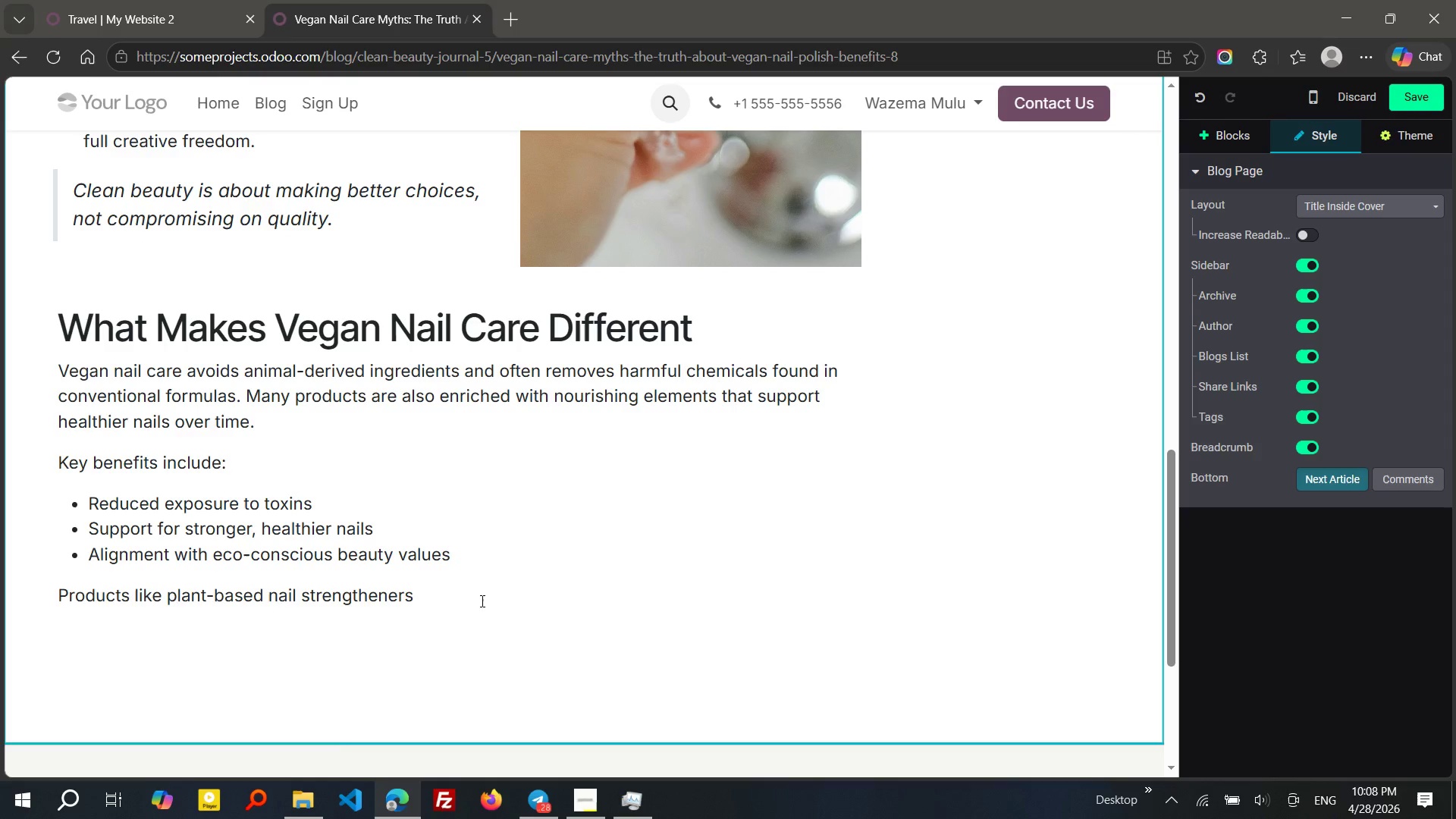 
type( are also becoming popular, helping reinforce natural nails without relying on harsh)
 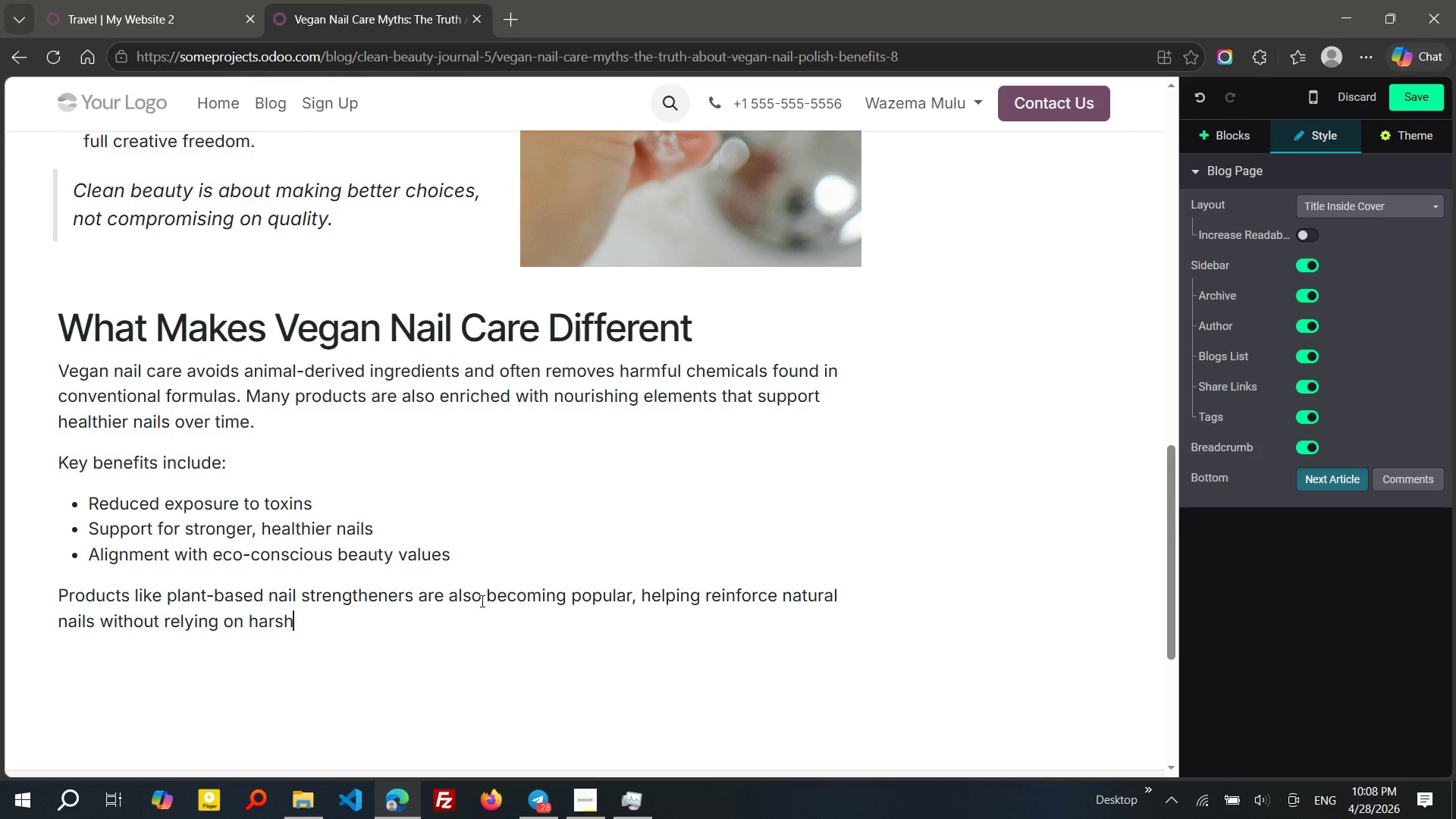 
type( additives.)
 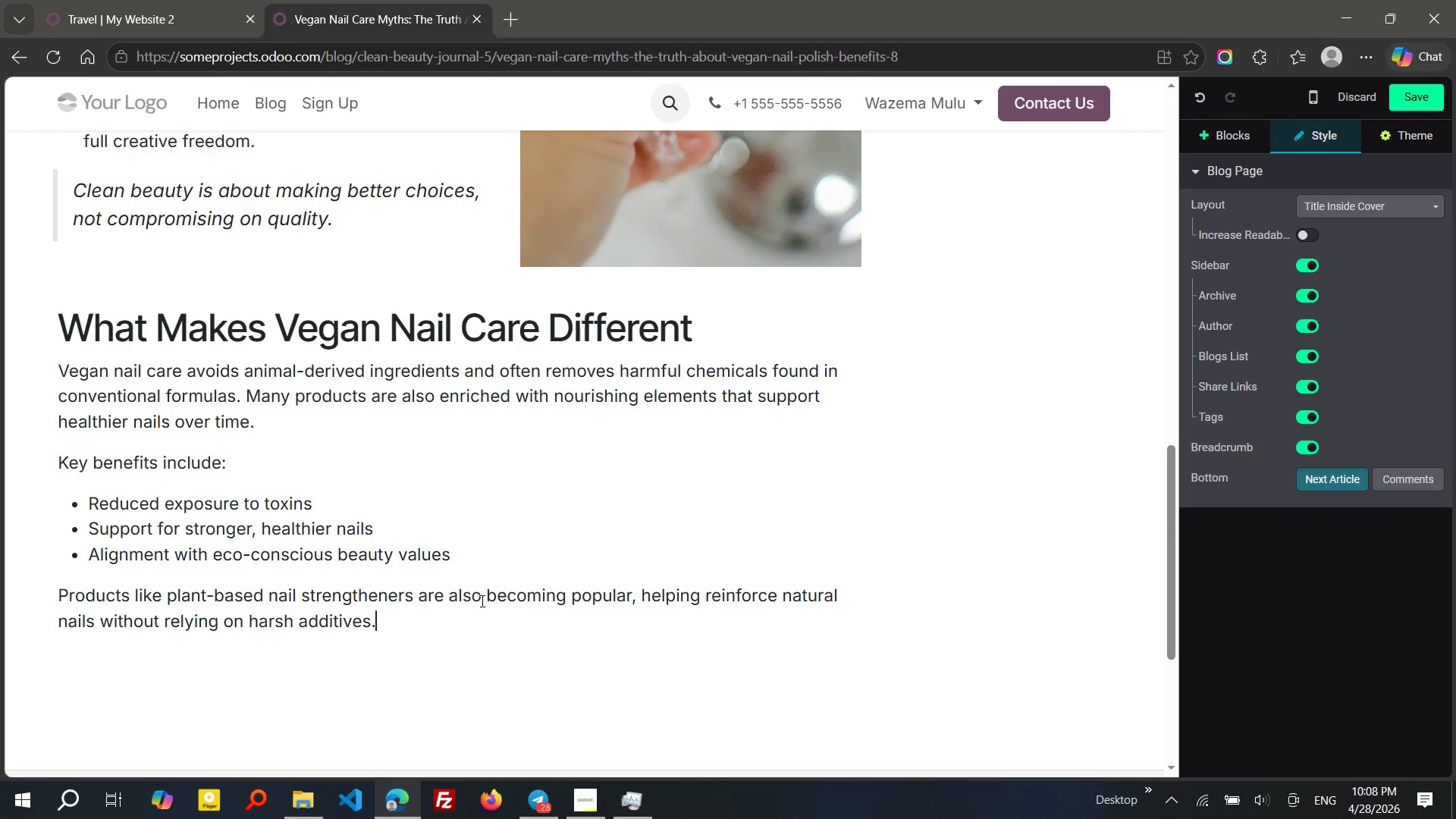 
wait(7.09)
 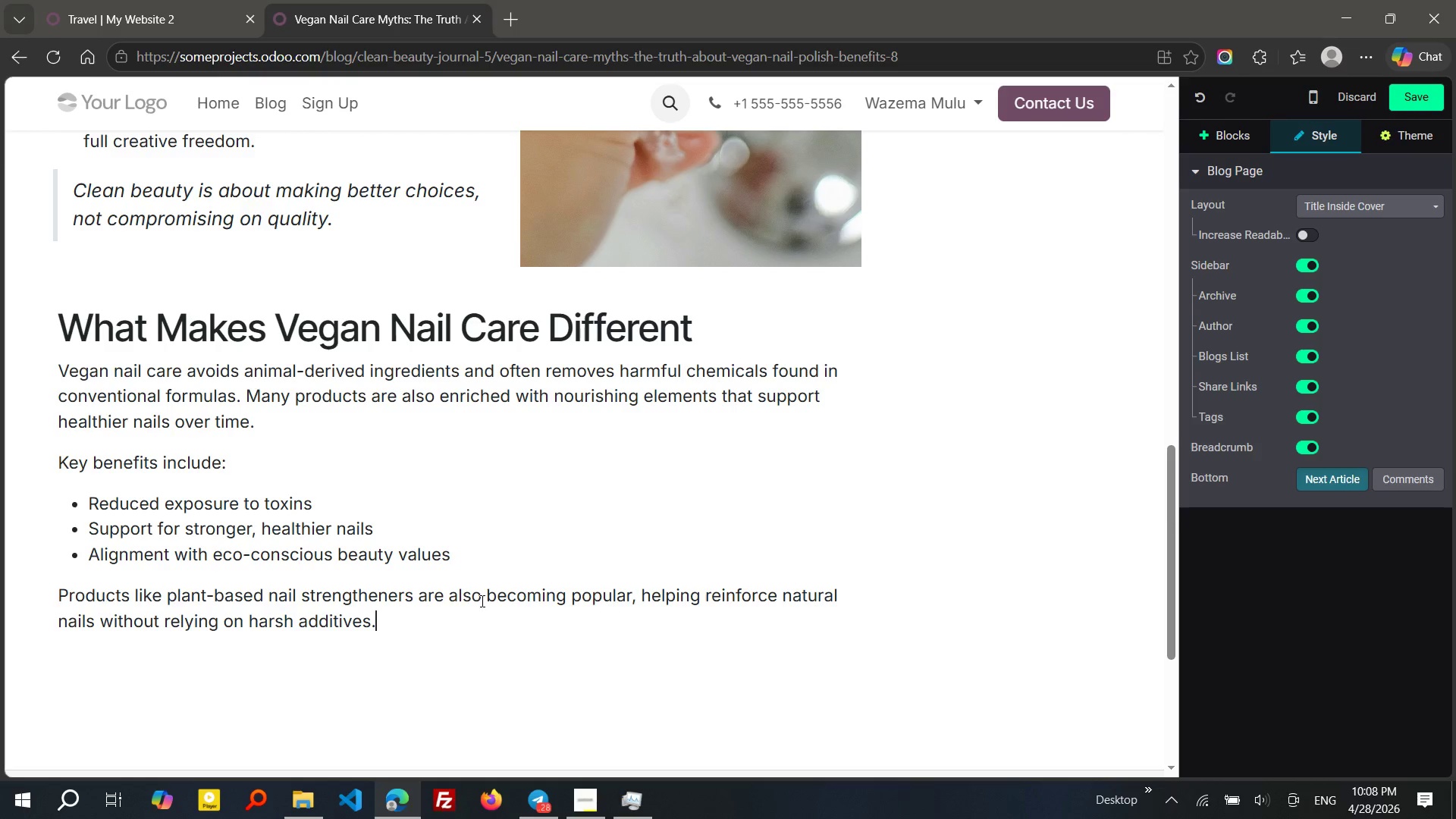 
key(Enter)
 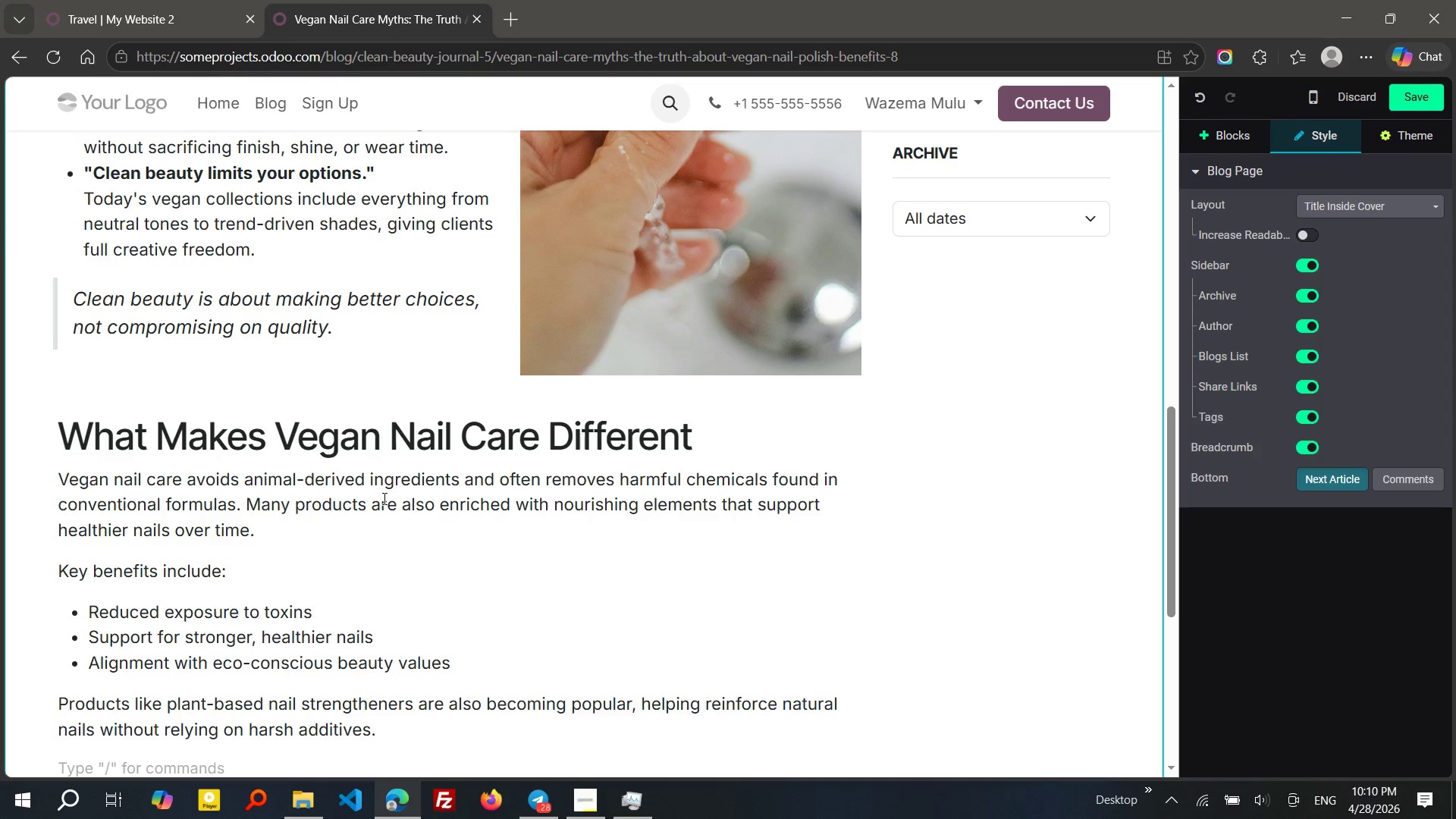 
wait(75.81)
 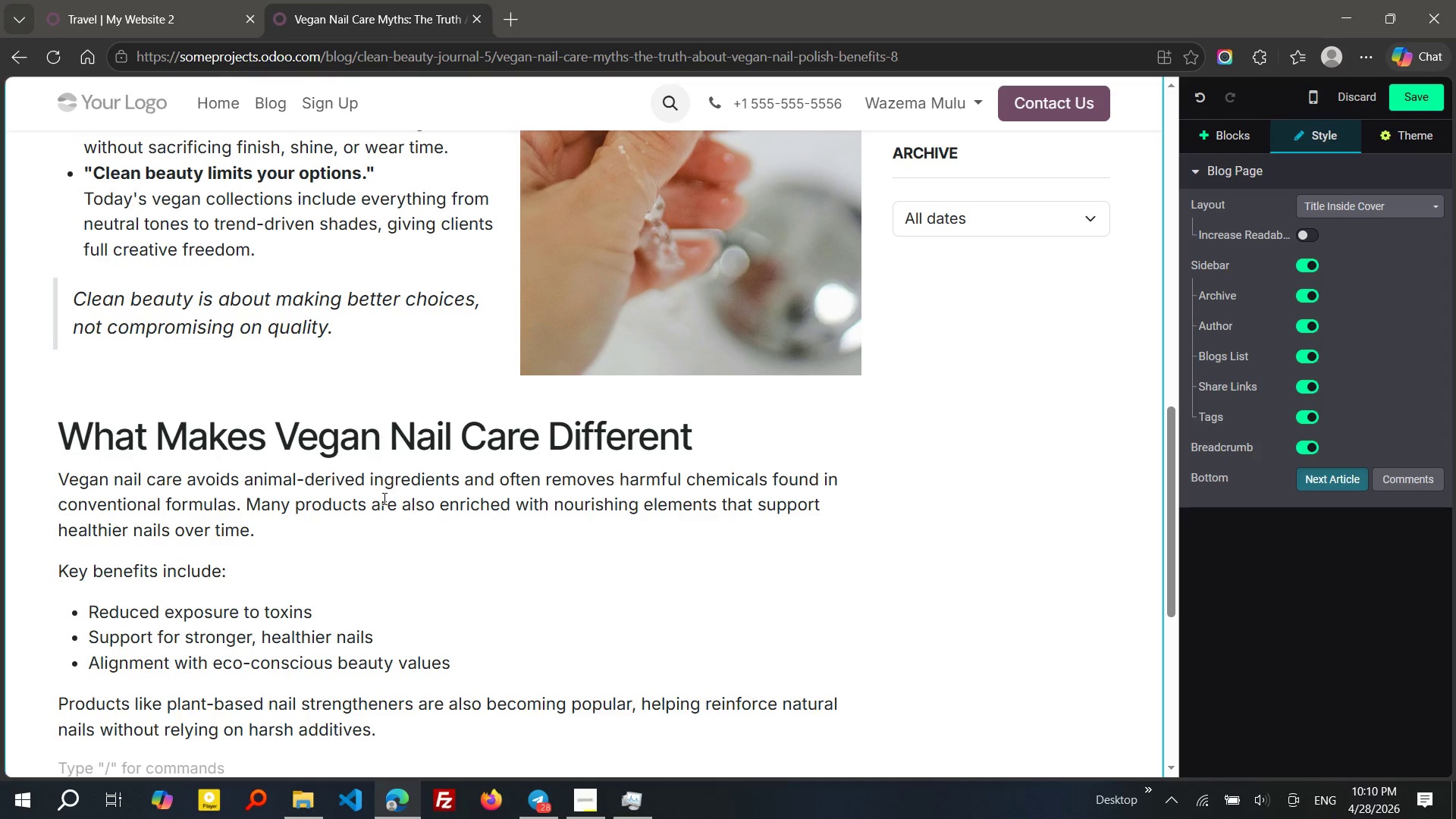 
left_click([265, 532])
 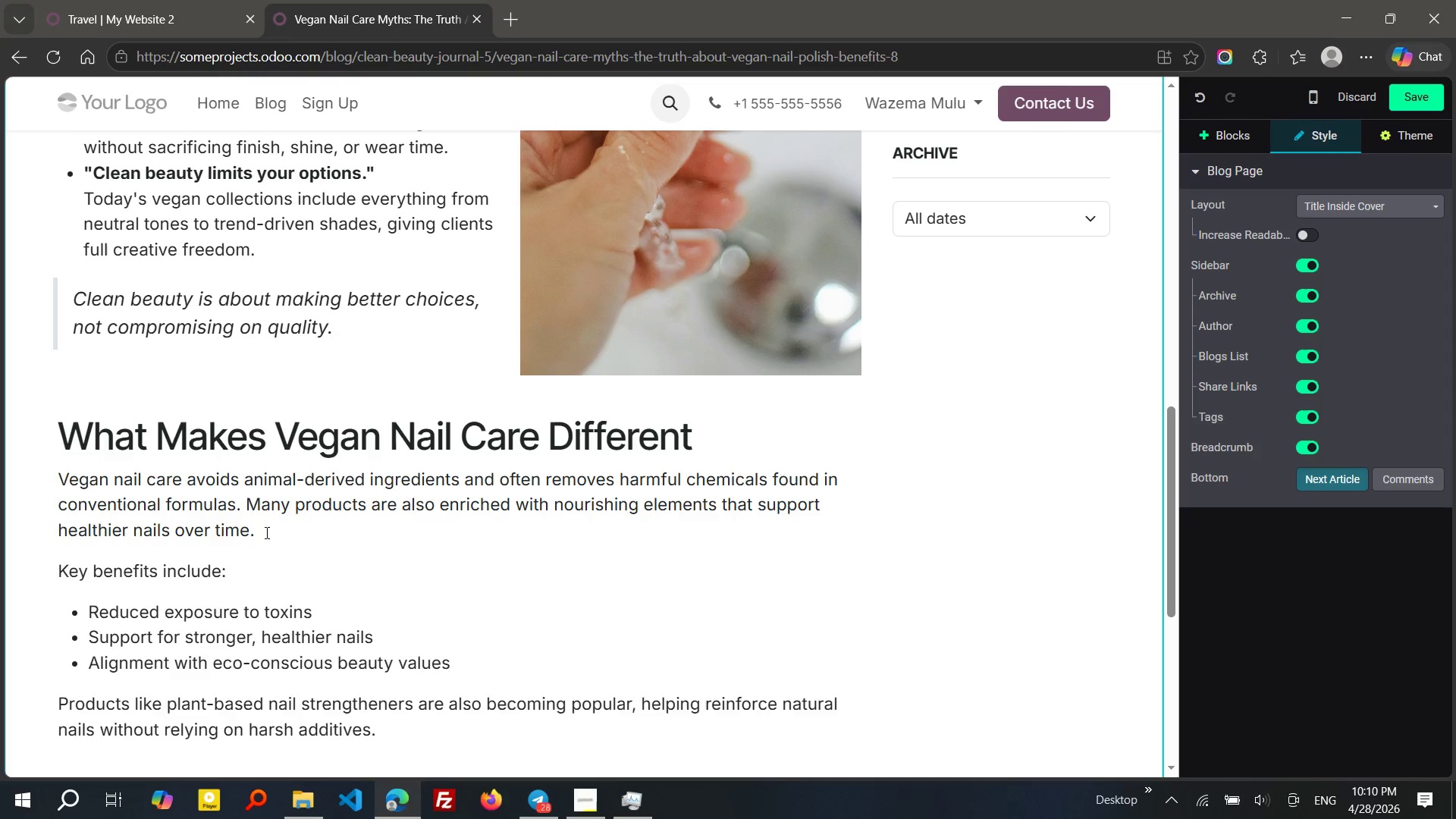 
key(Enter)
 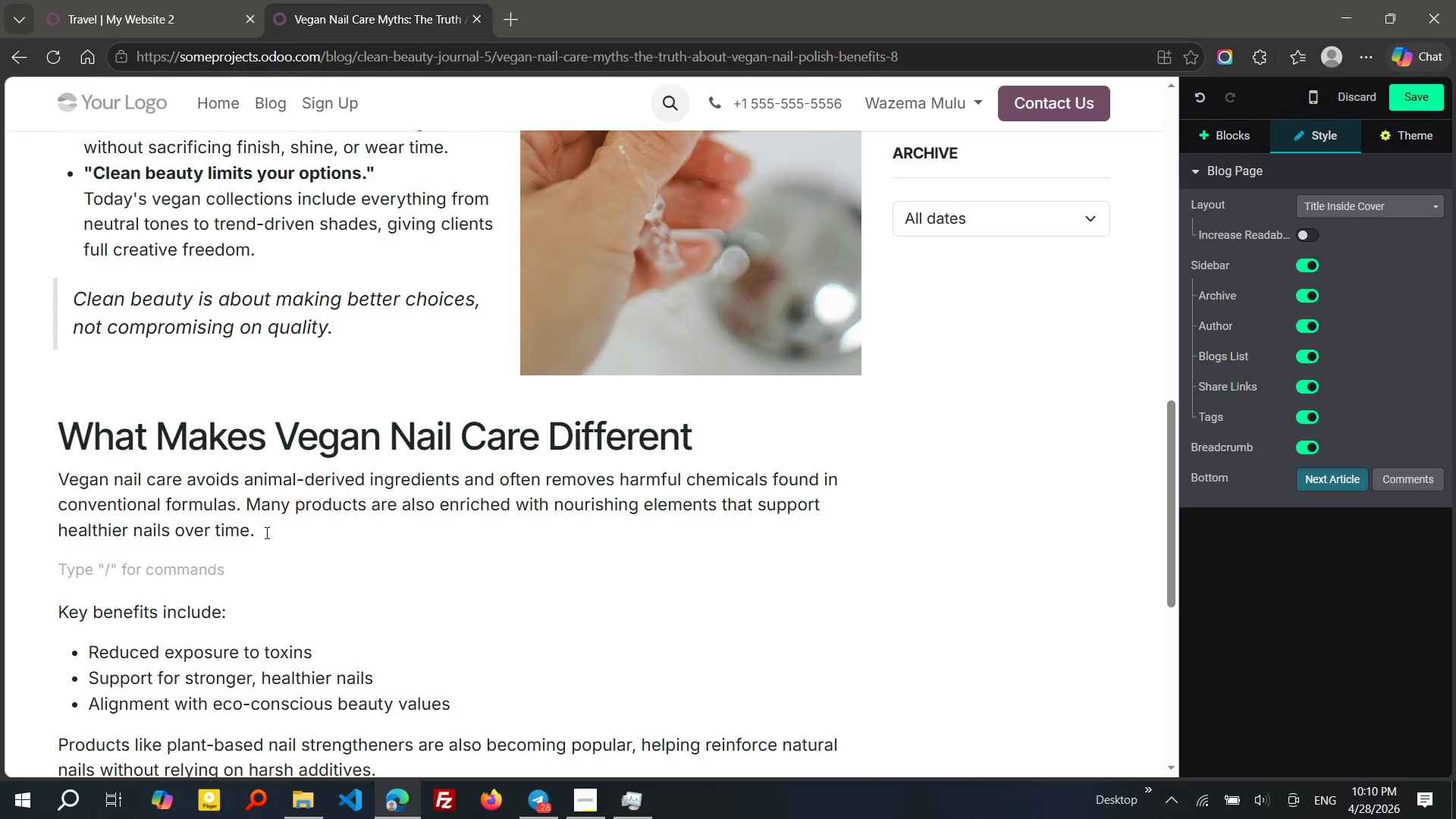 
type(/qu)
 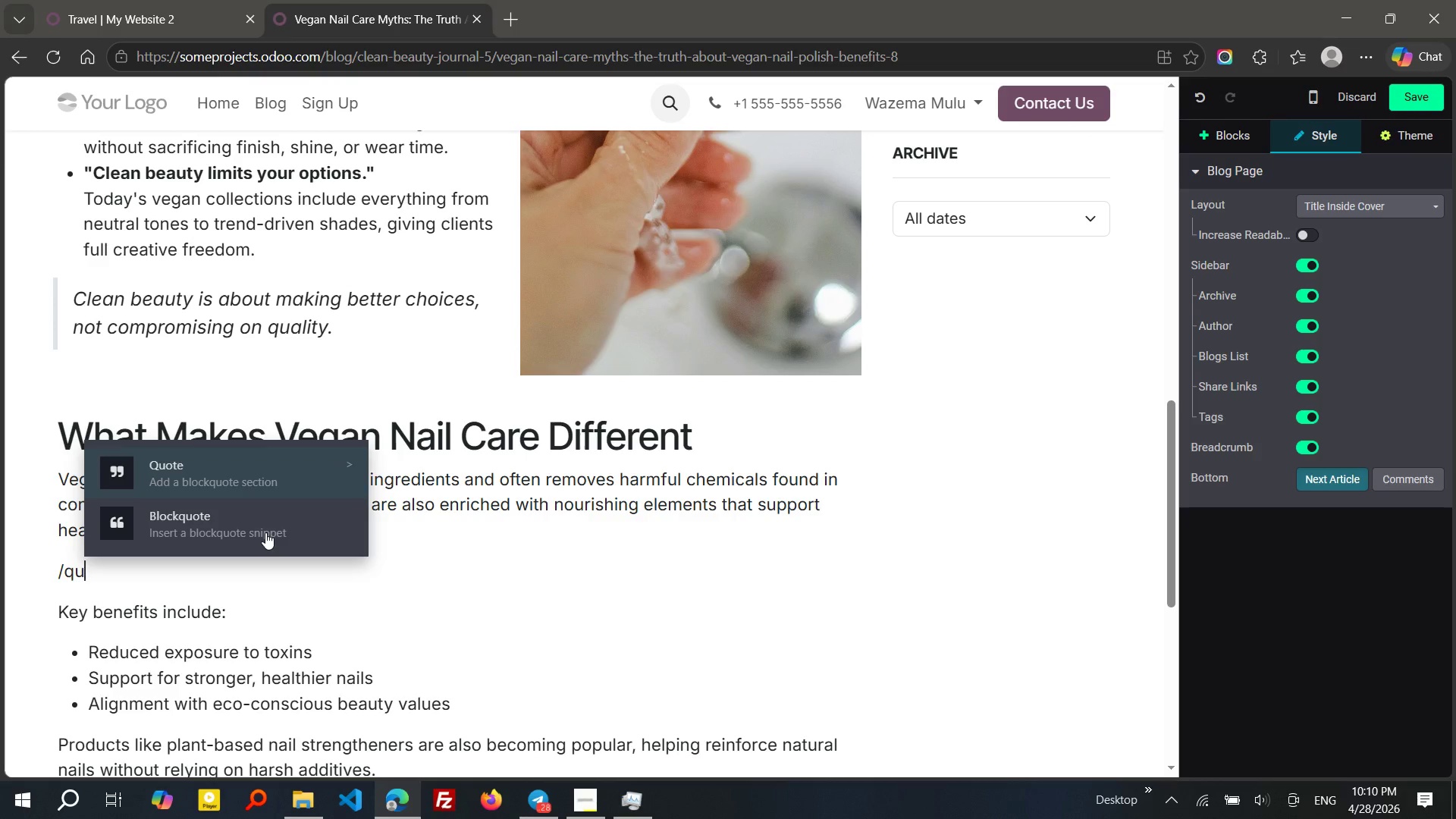 
key(Enter)
 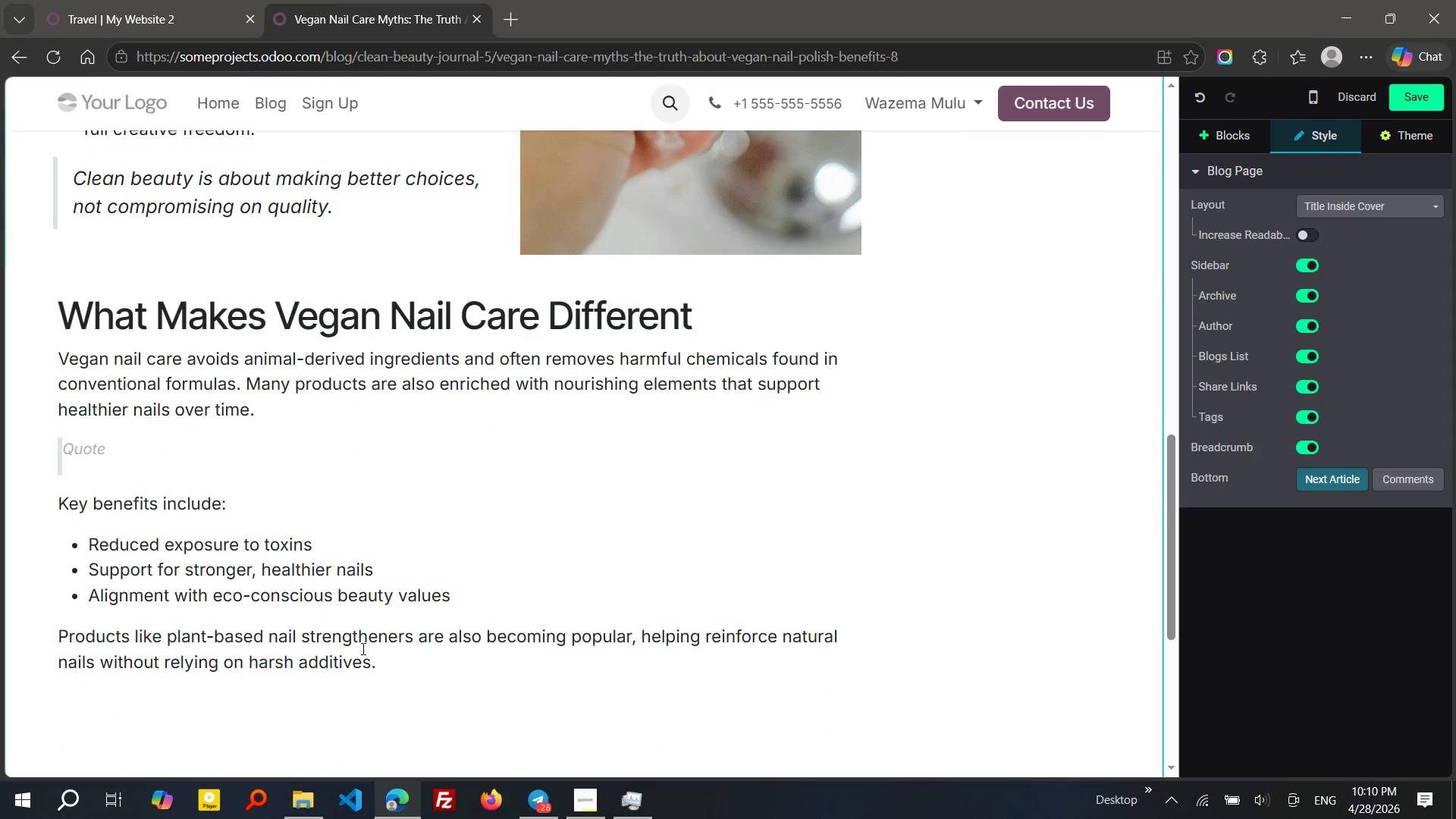 
left_click_drag(start_coordinate=[384, 664], to_coordinate=[10, 499])
 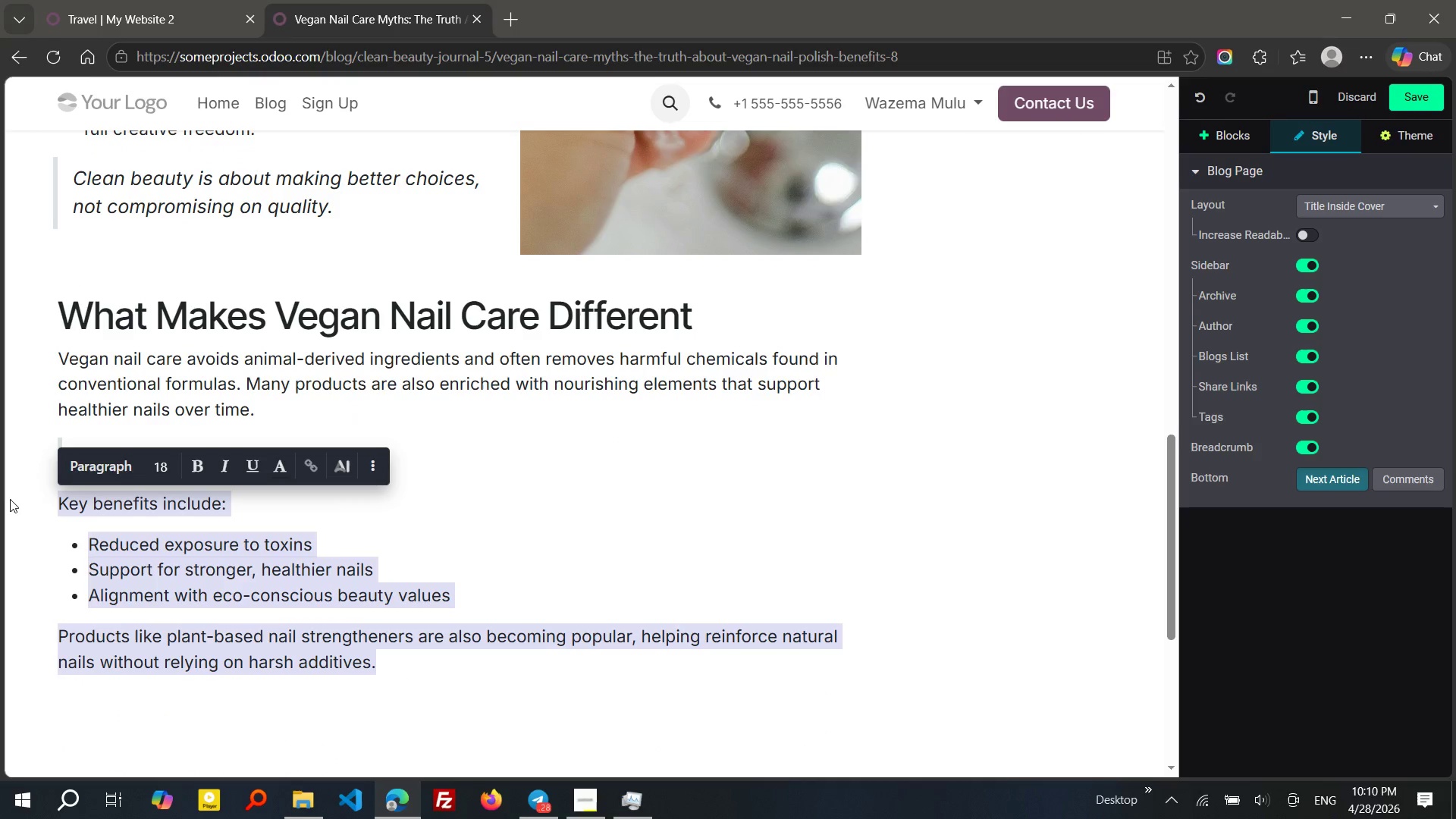 
key(Control+X)
 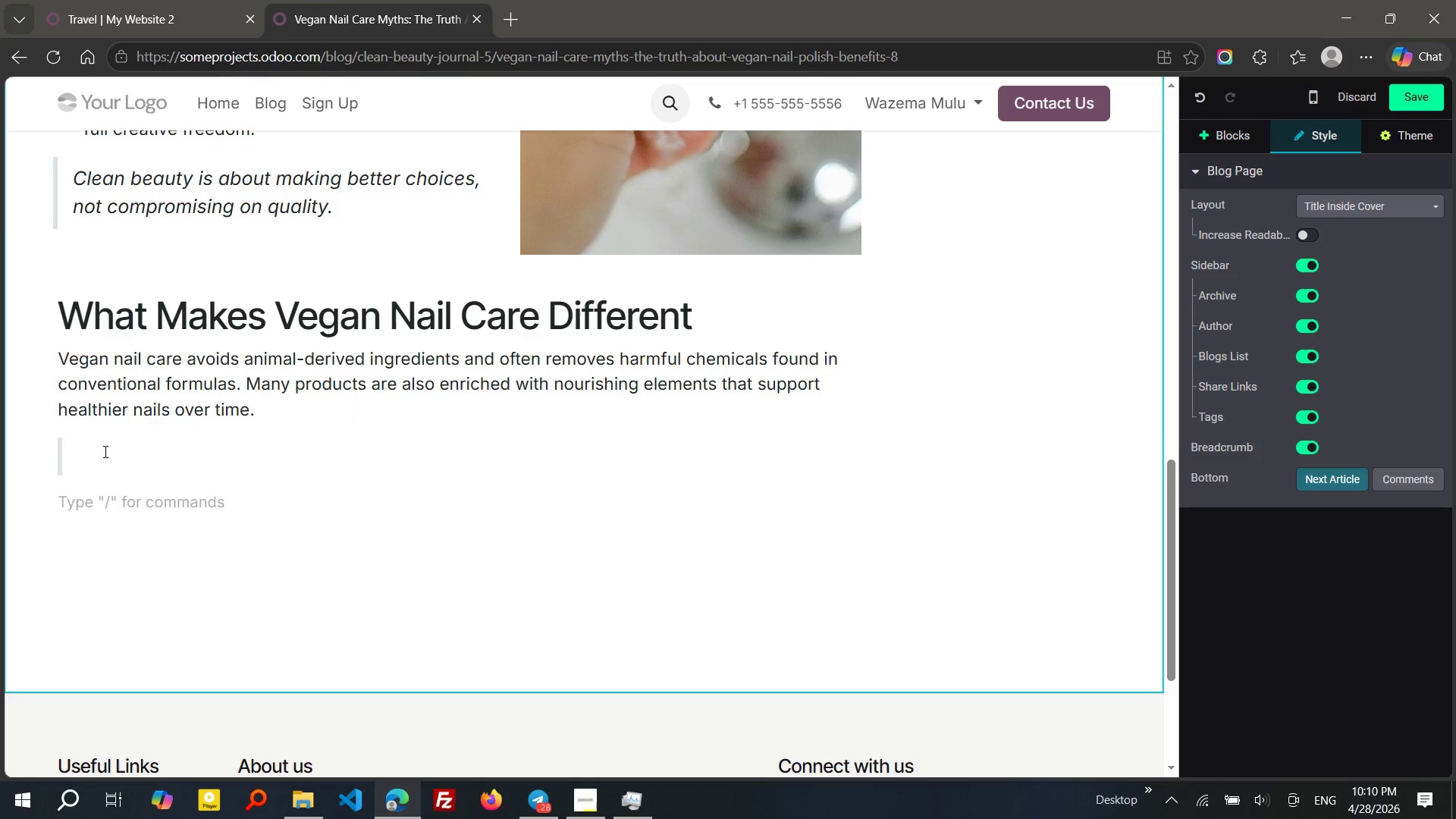 
left_click([104, 451])
 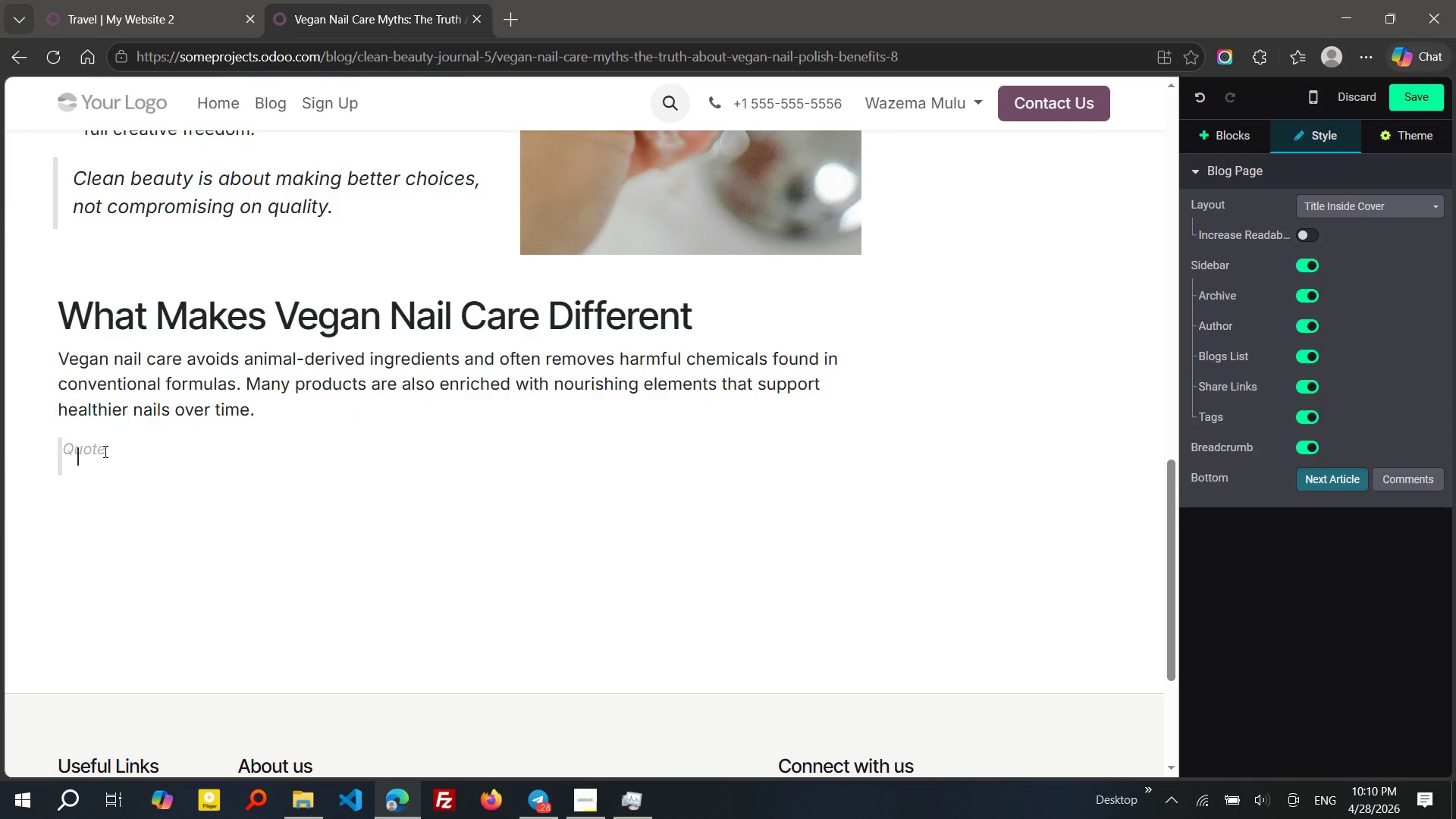 
hold_key(key=ControlLeft, duration=0.7)
 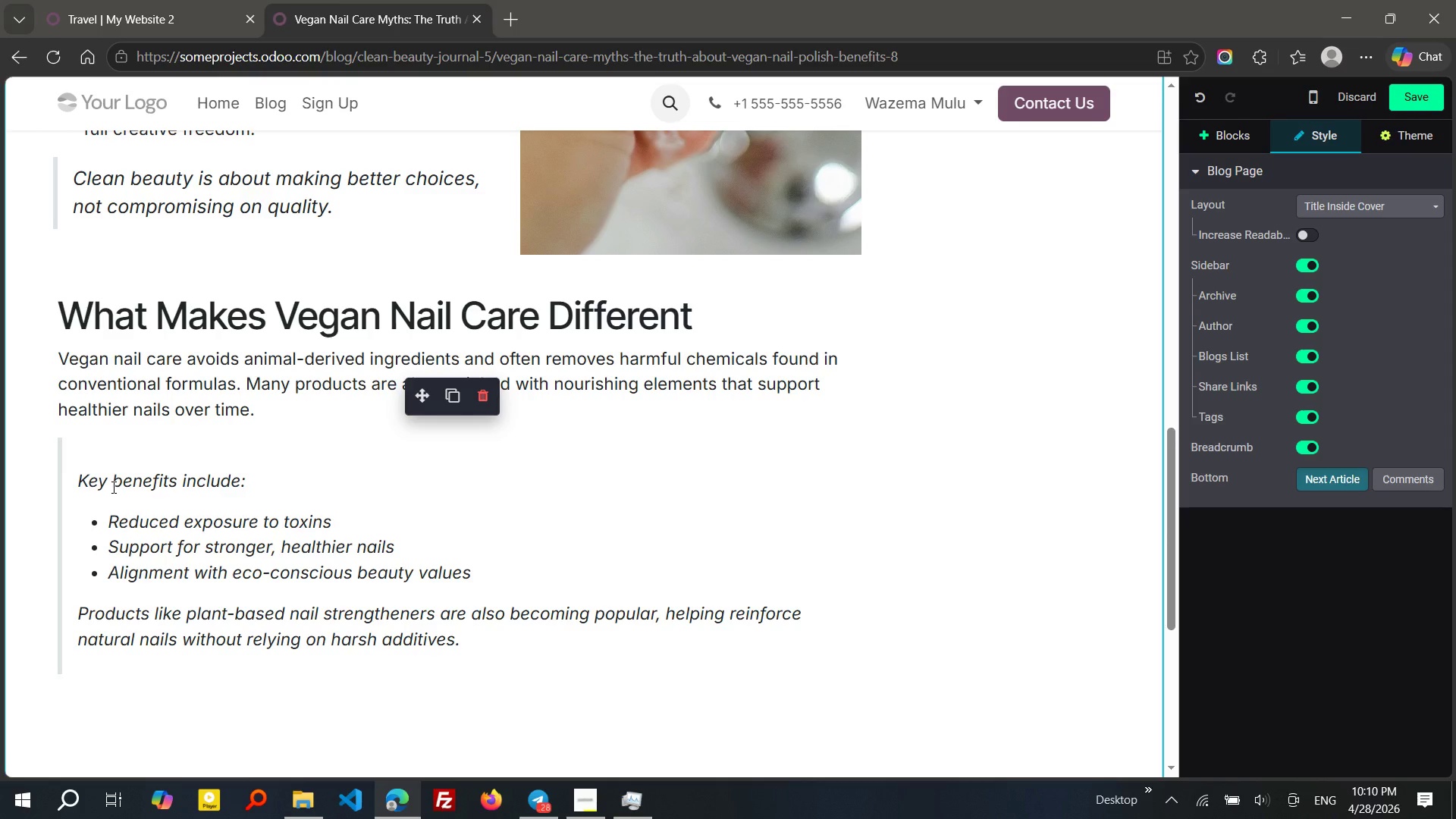 
key(V)
 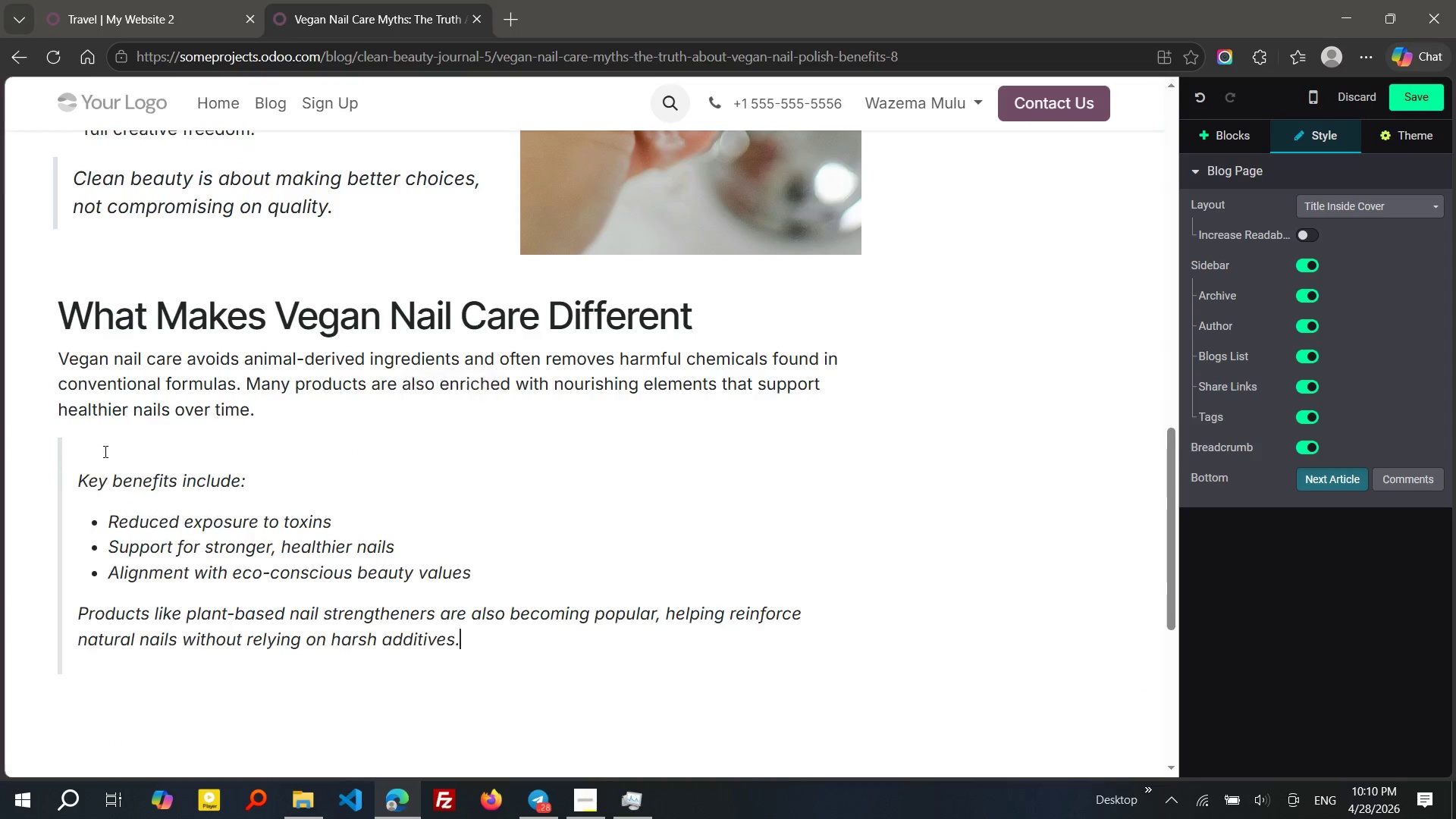 
left_click([104, 451])
 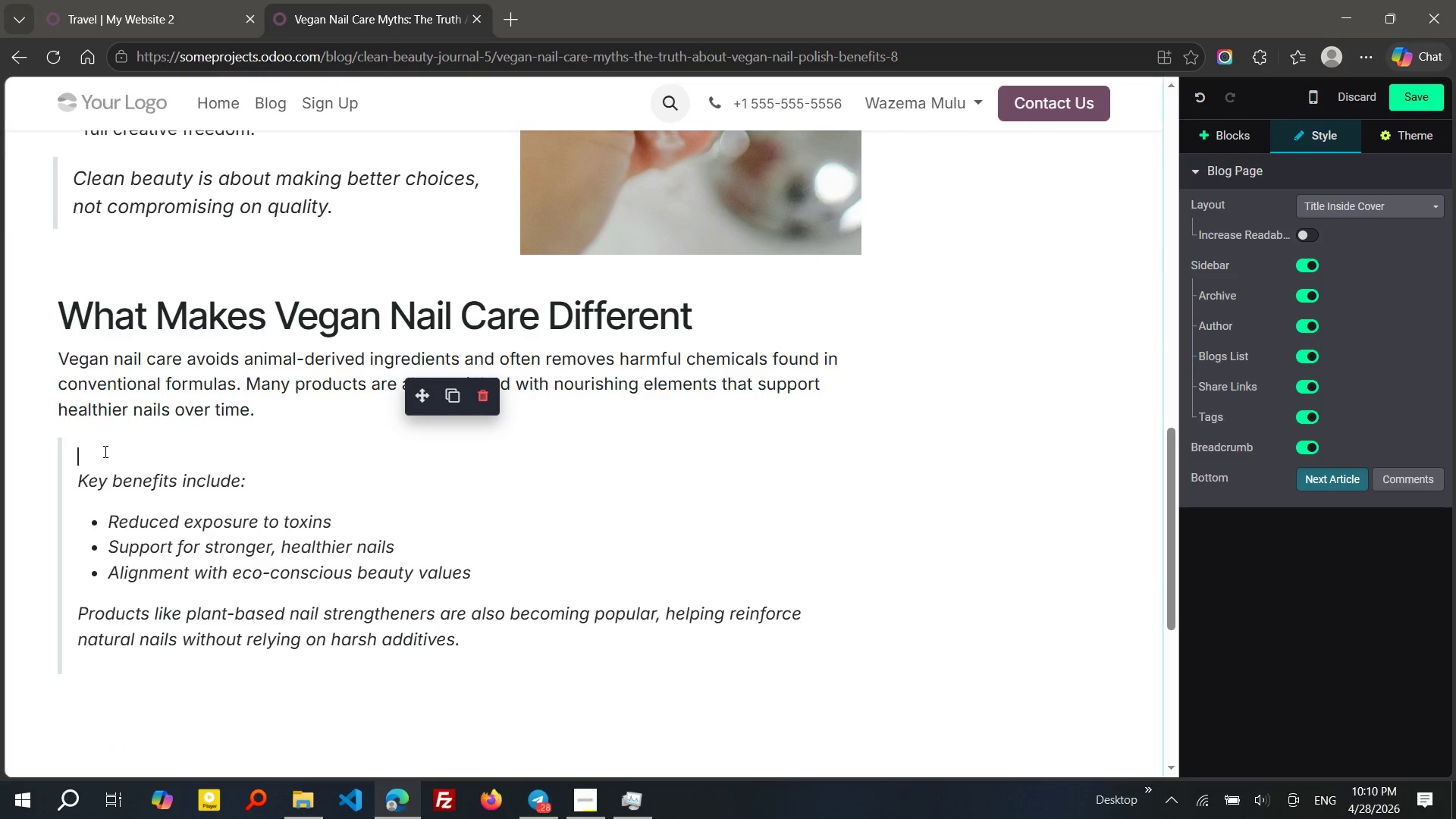 
double_click([104, 451])
 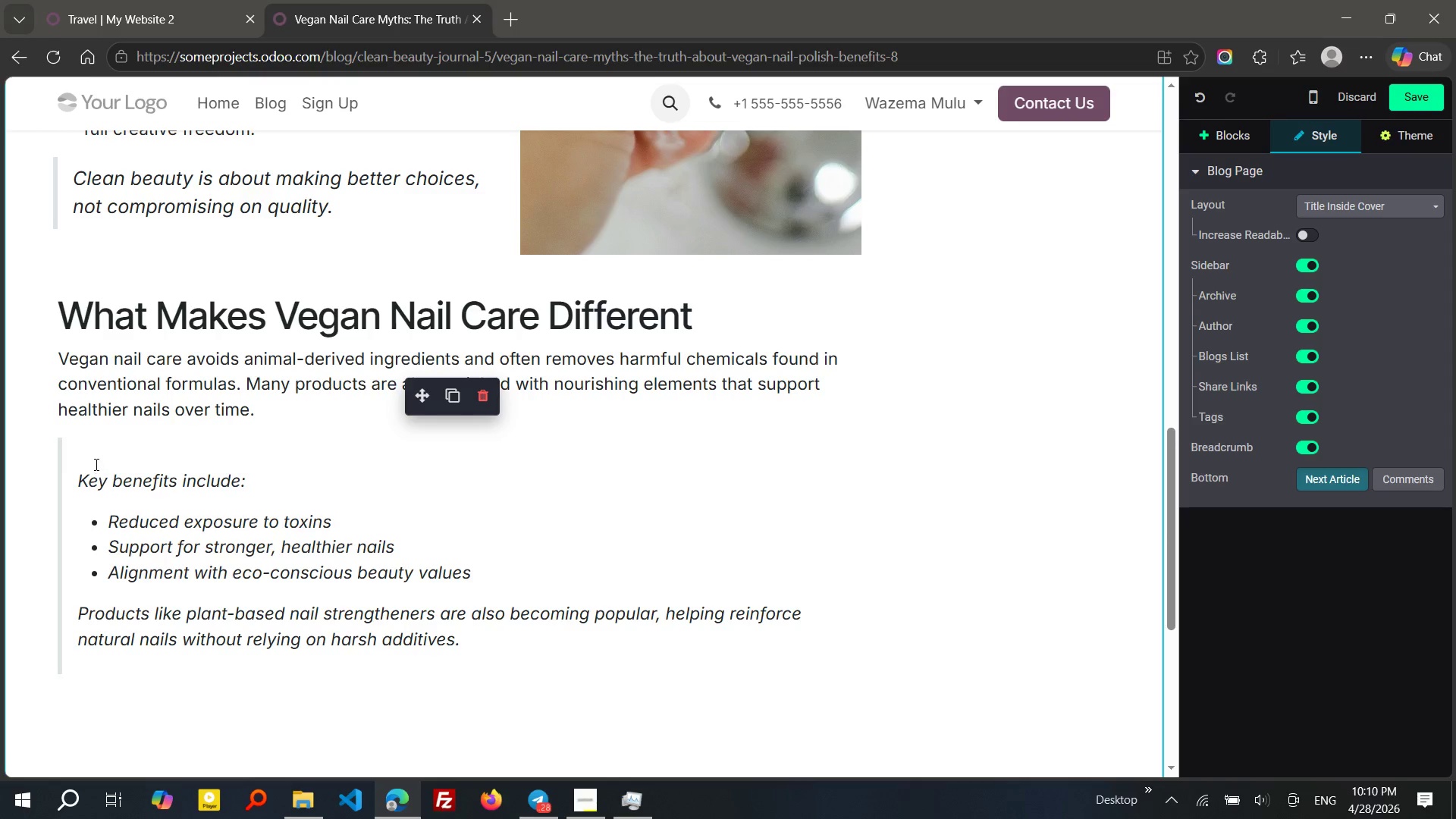 
left_click([89, 454])
 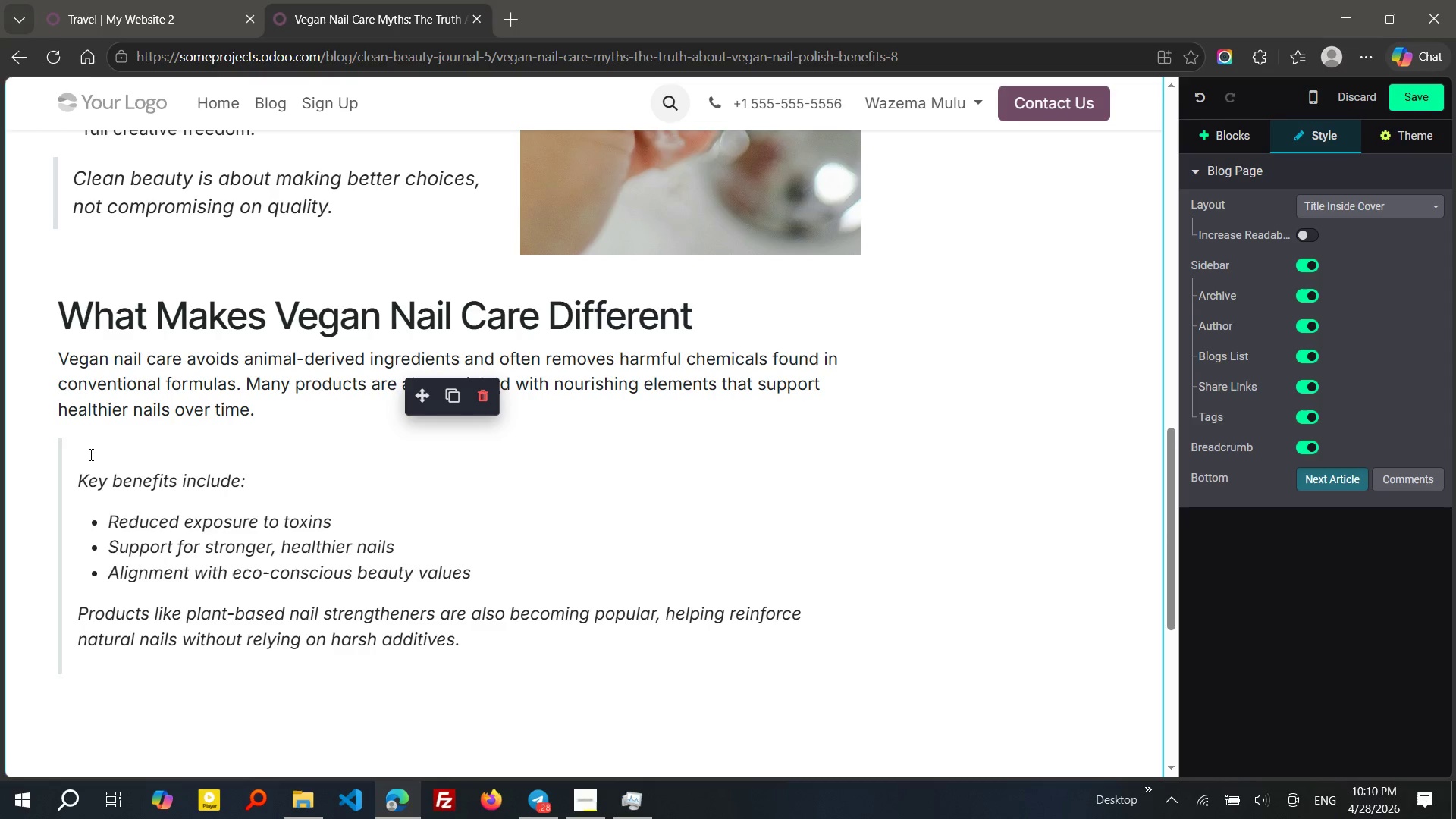 
key(Delete)
 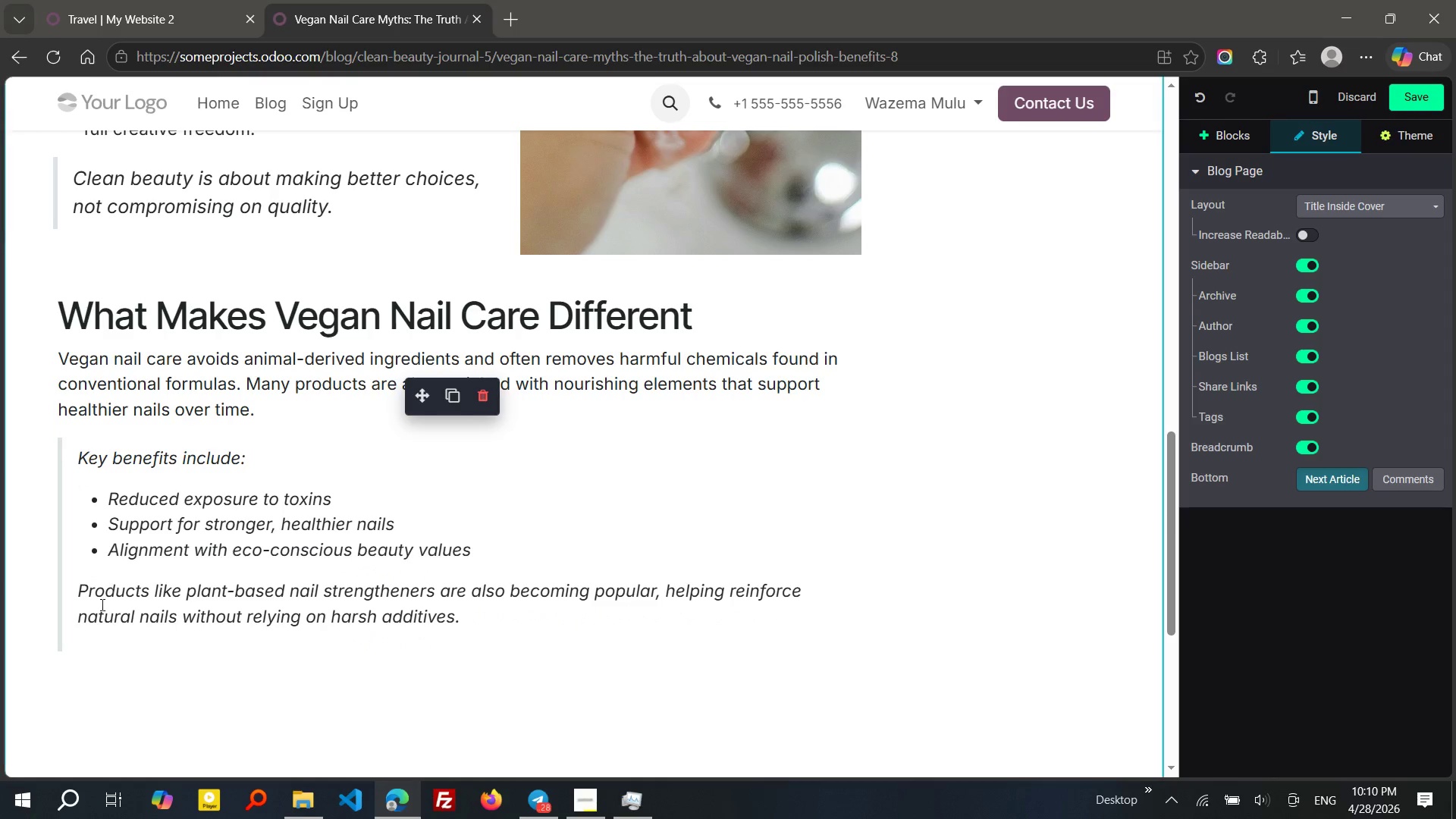 
left_click([93, 636])
 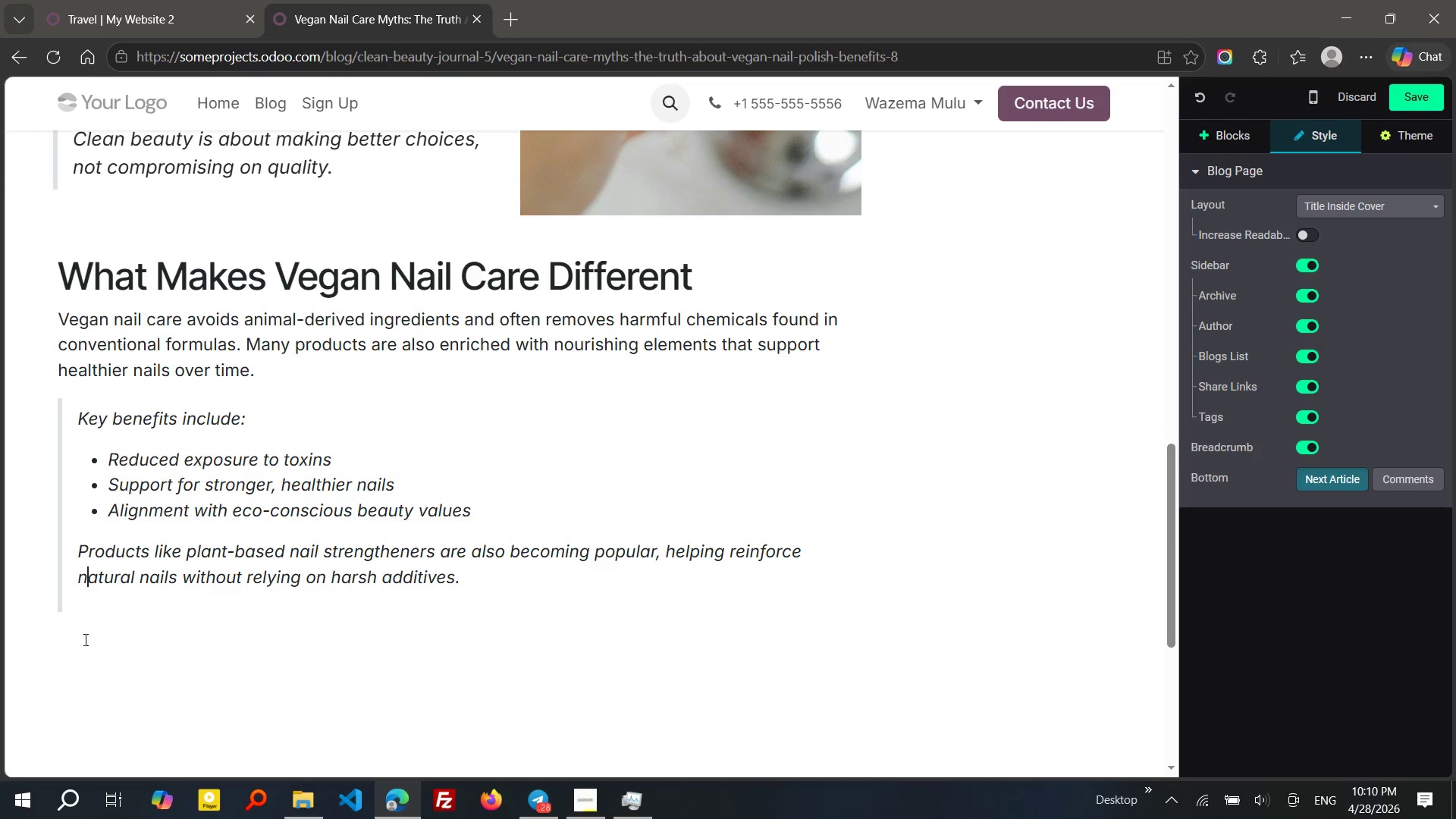 
left_click([73, 644])
 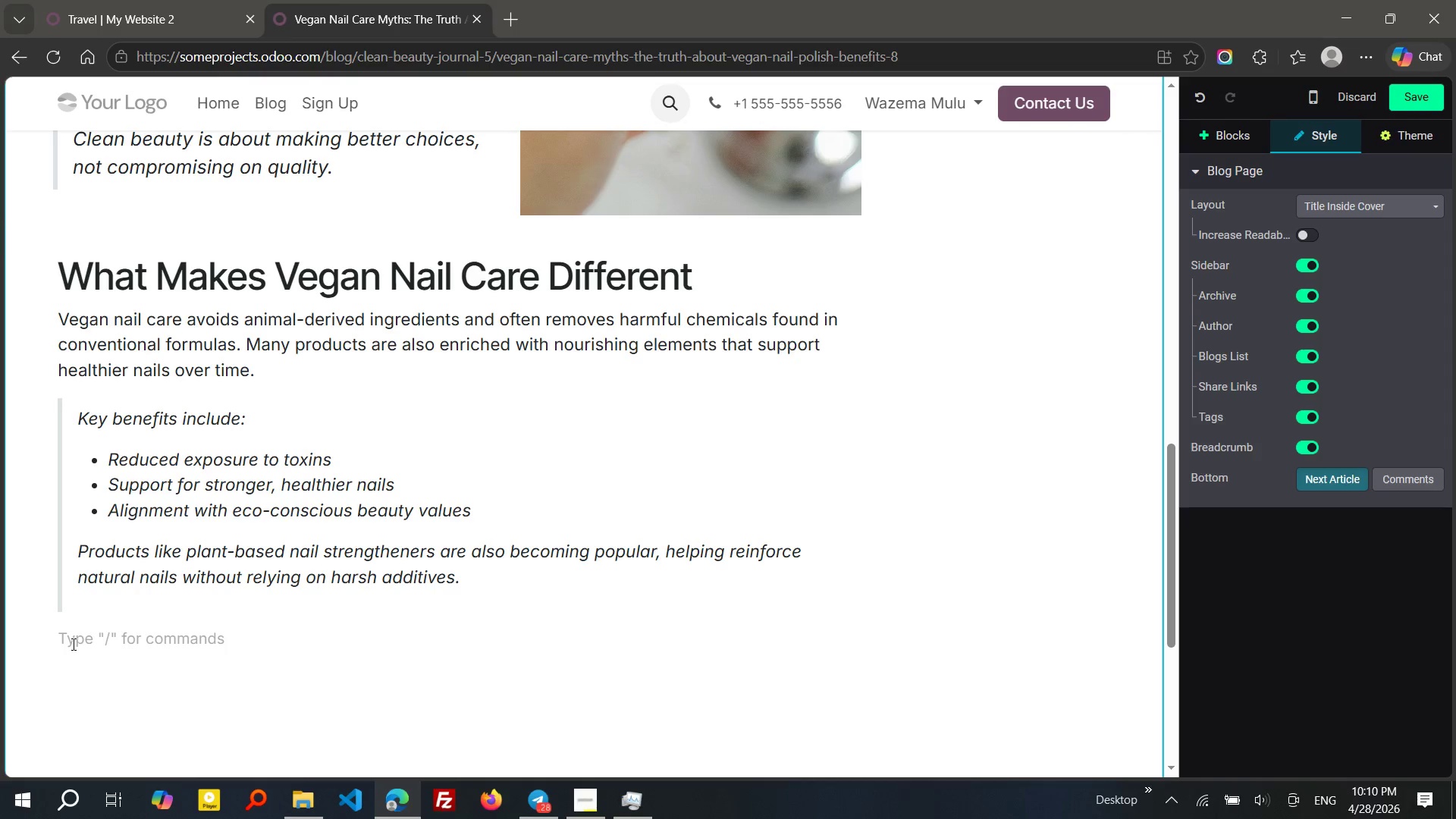 
wait(14.91)
 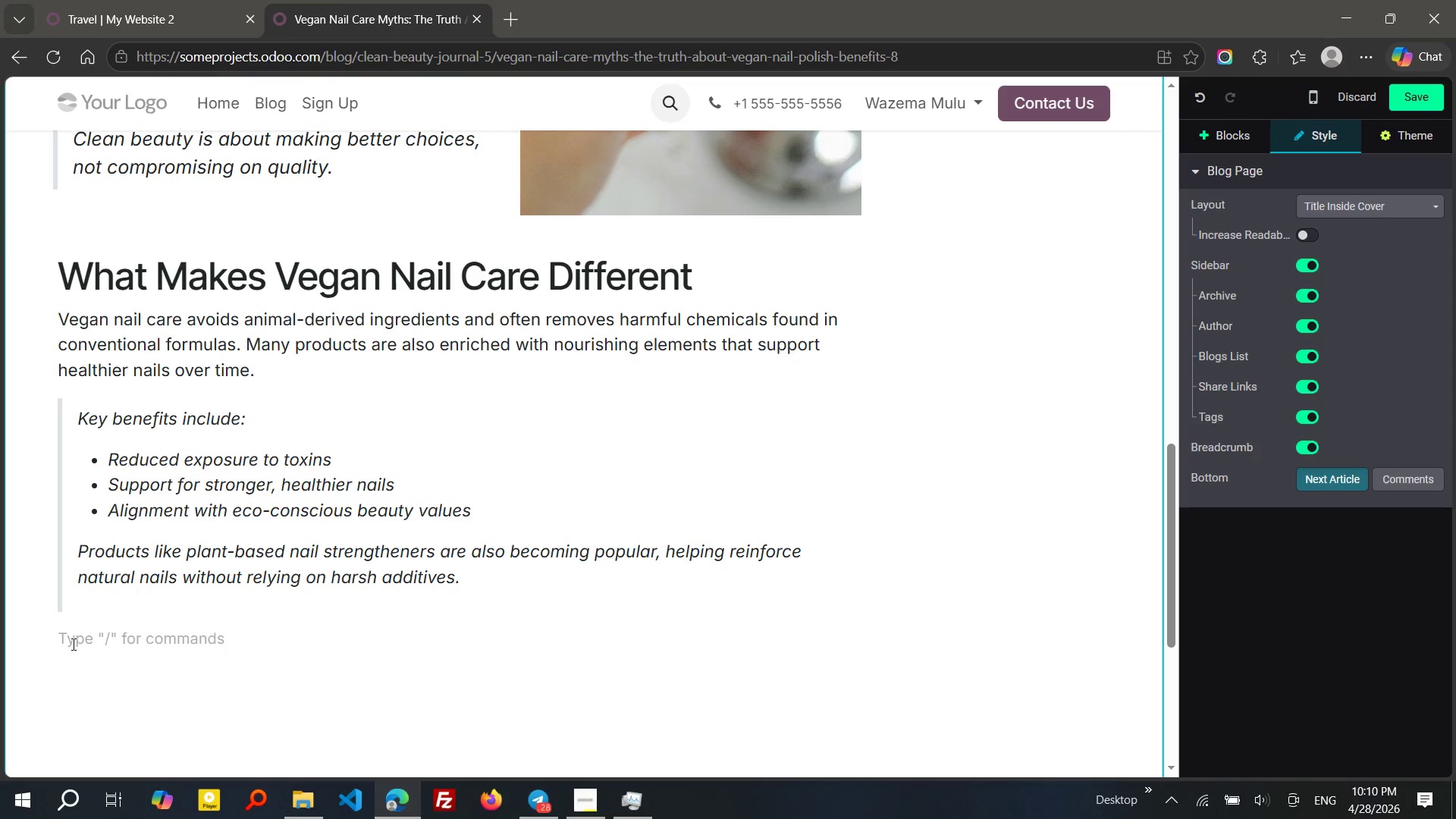 
key(Slash)
 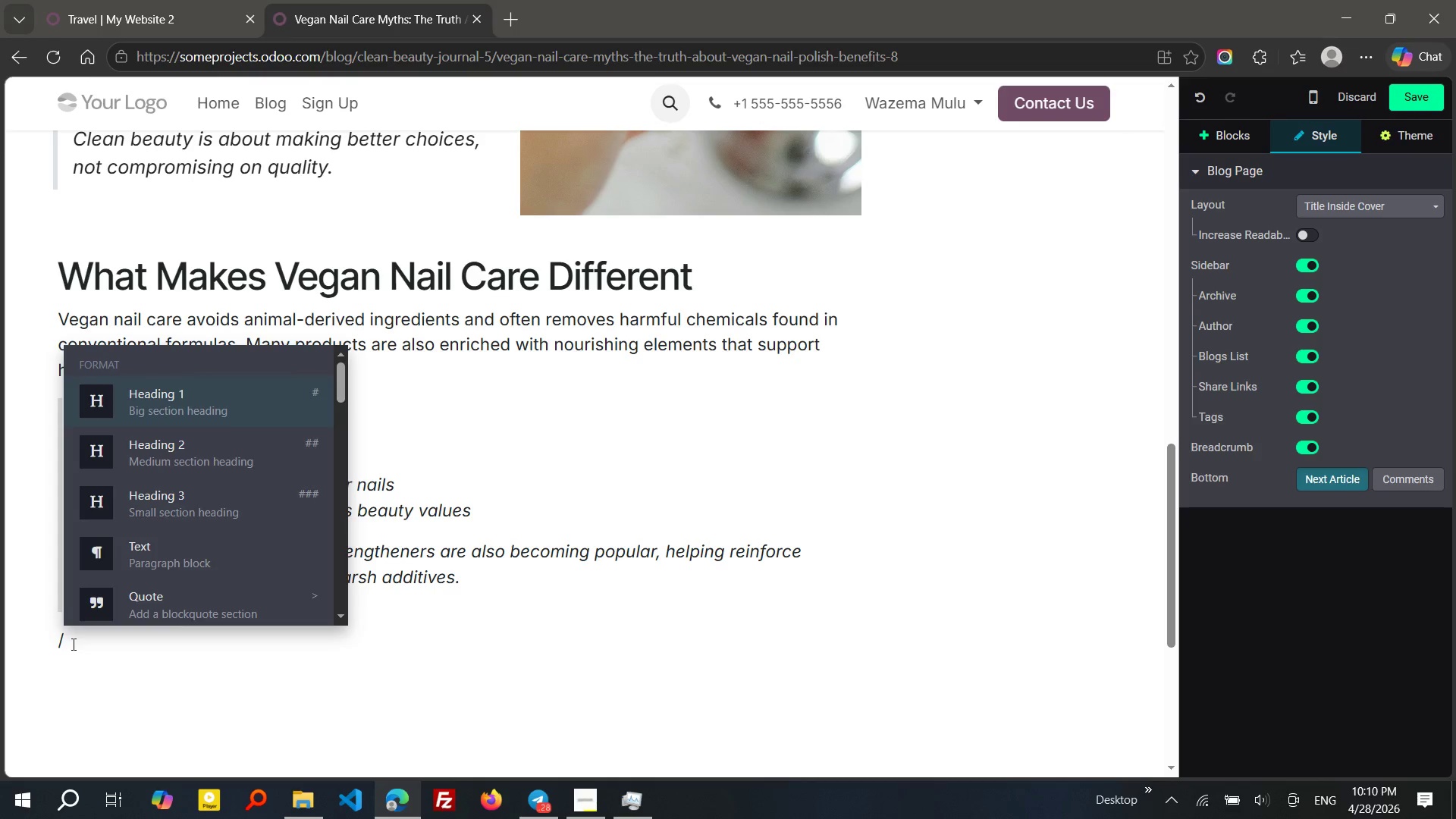 
key(ArrowDown)
 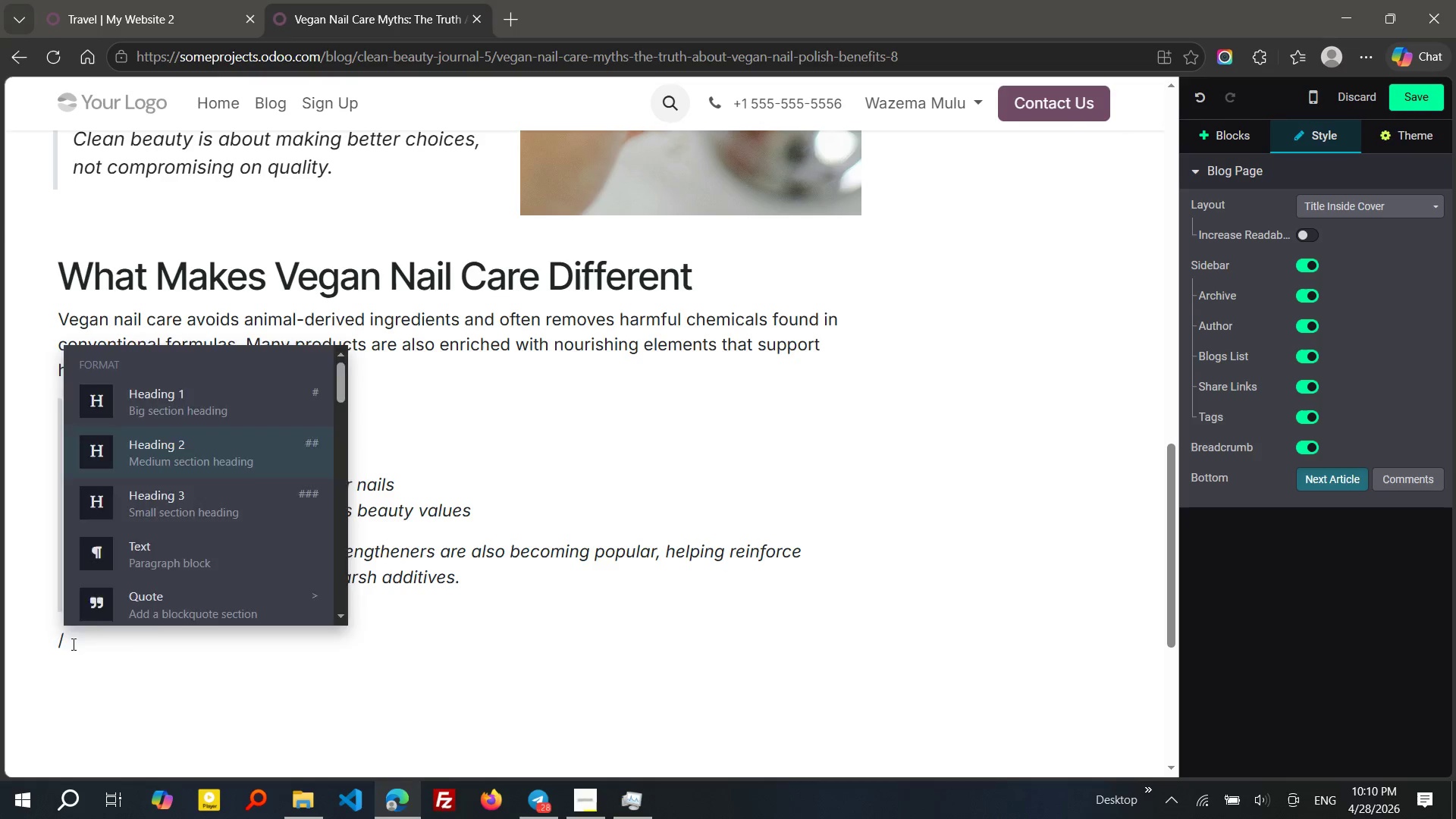 
key(Enter)
 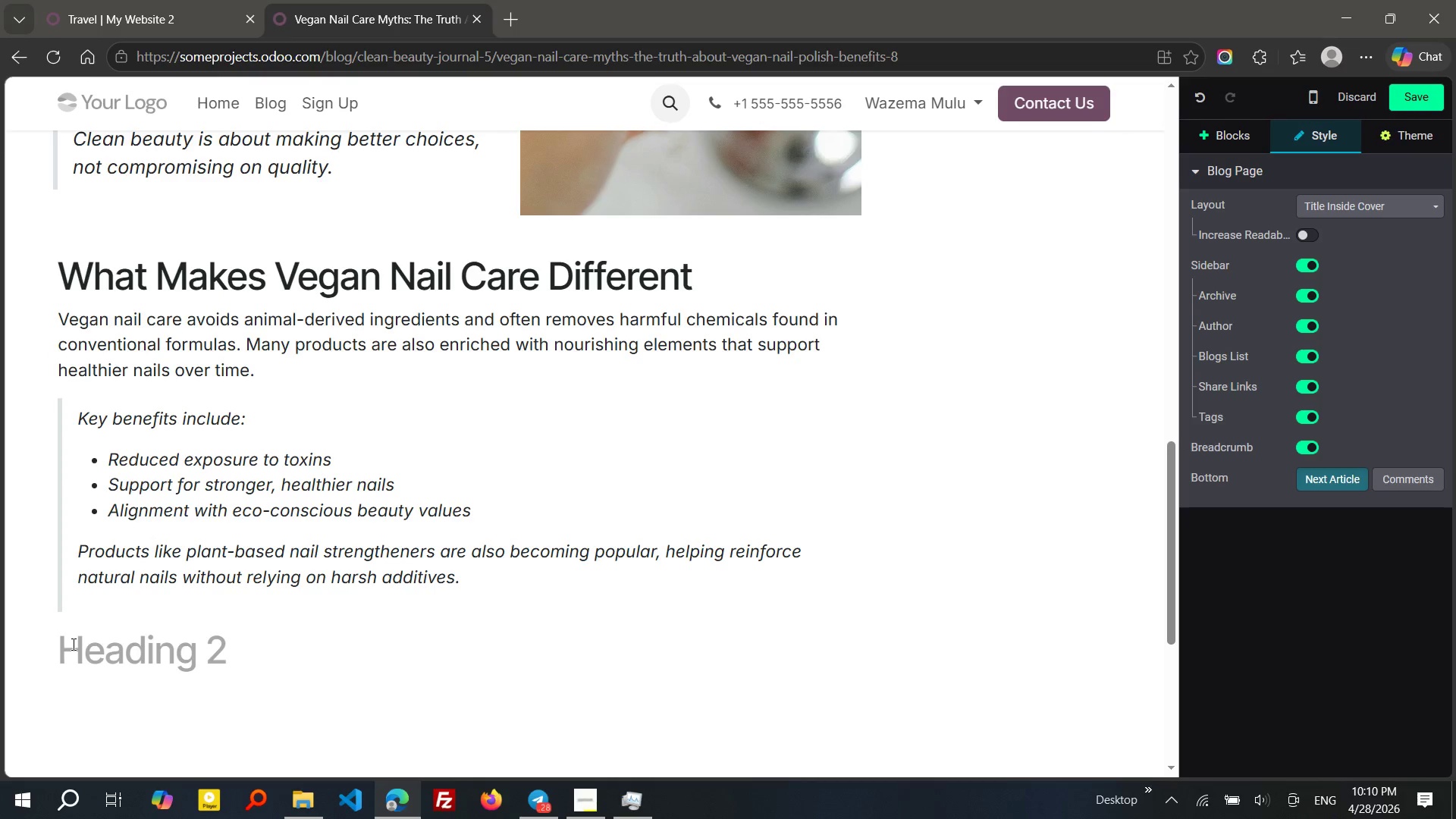 
type(s)
key(Backspace)
type(SEparating MYTHS from reality)
 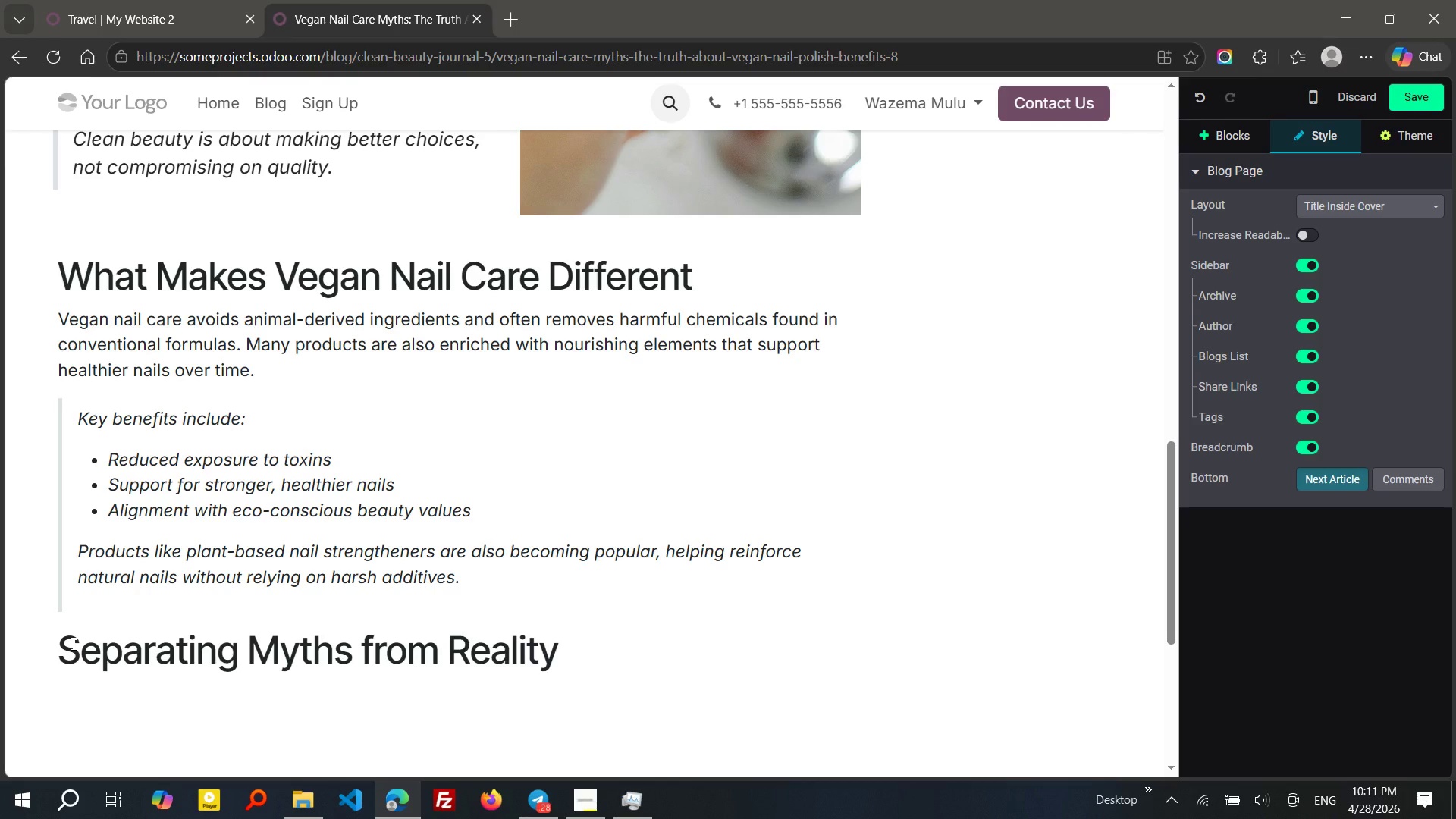 
key(Enter)
 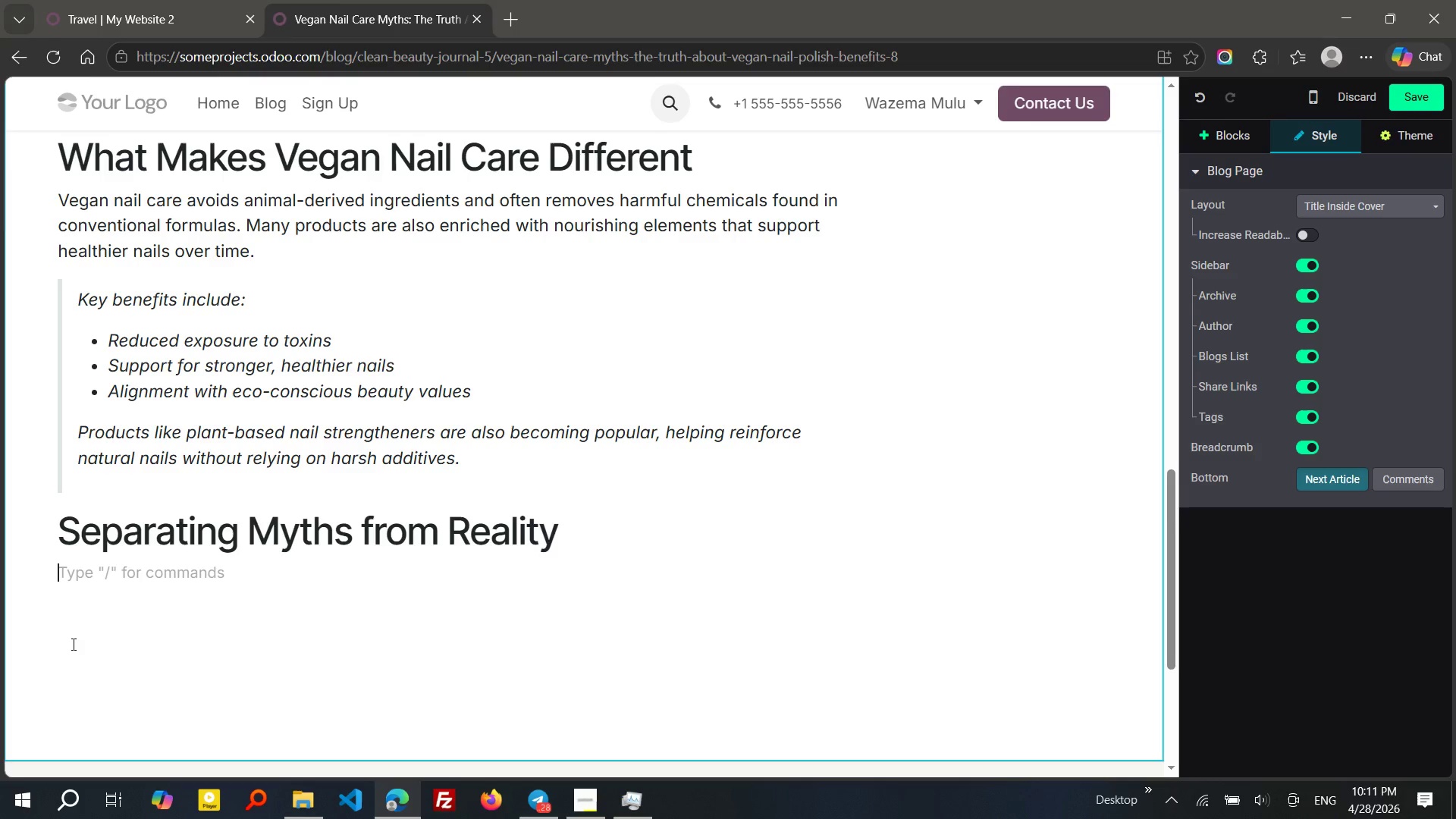 
type(THE idea that)
 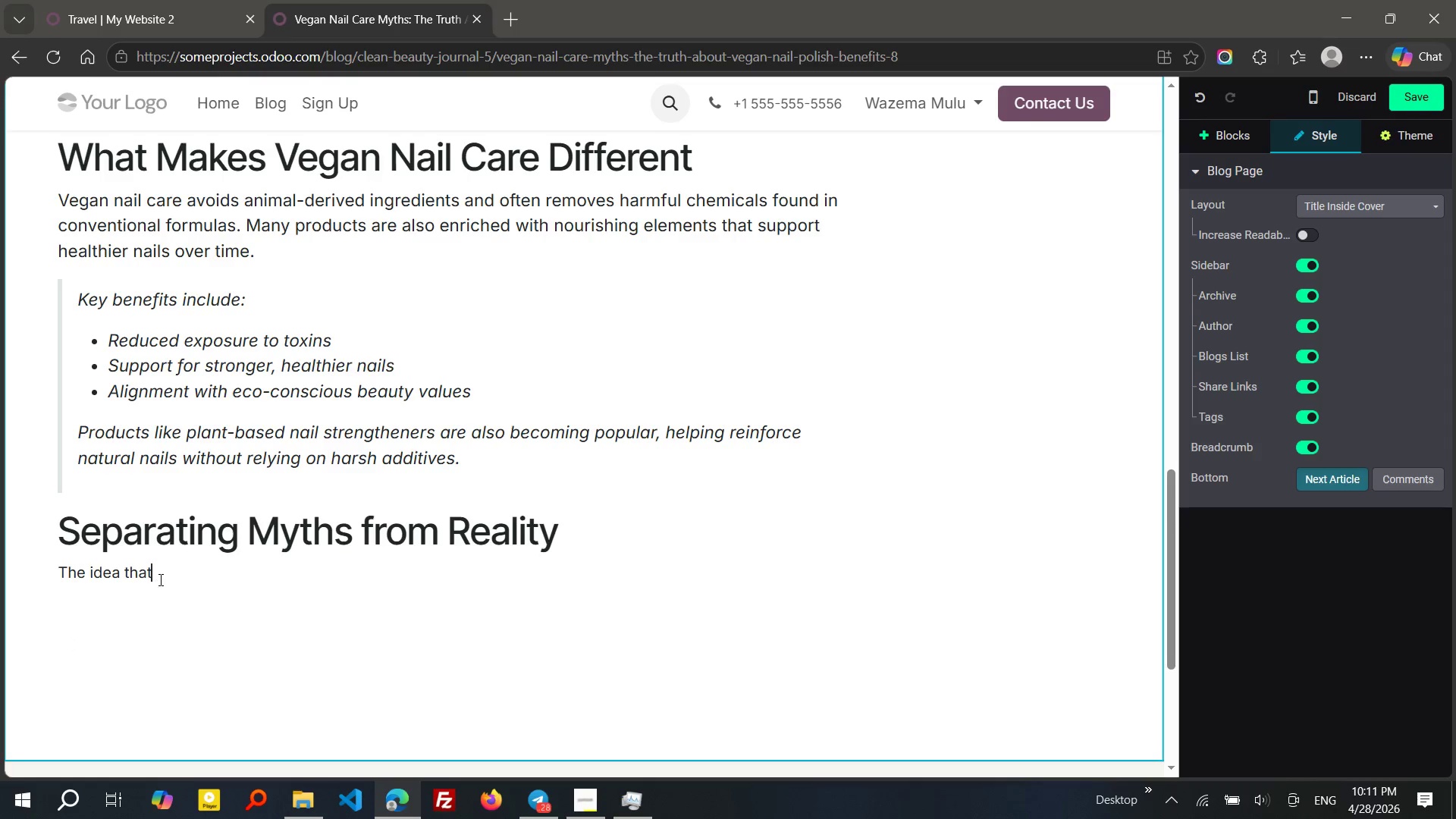 
left_click_drag(start_coordinate=[163, 572], to_coordinate=[36, 576])
 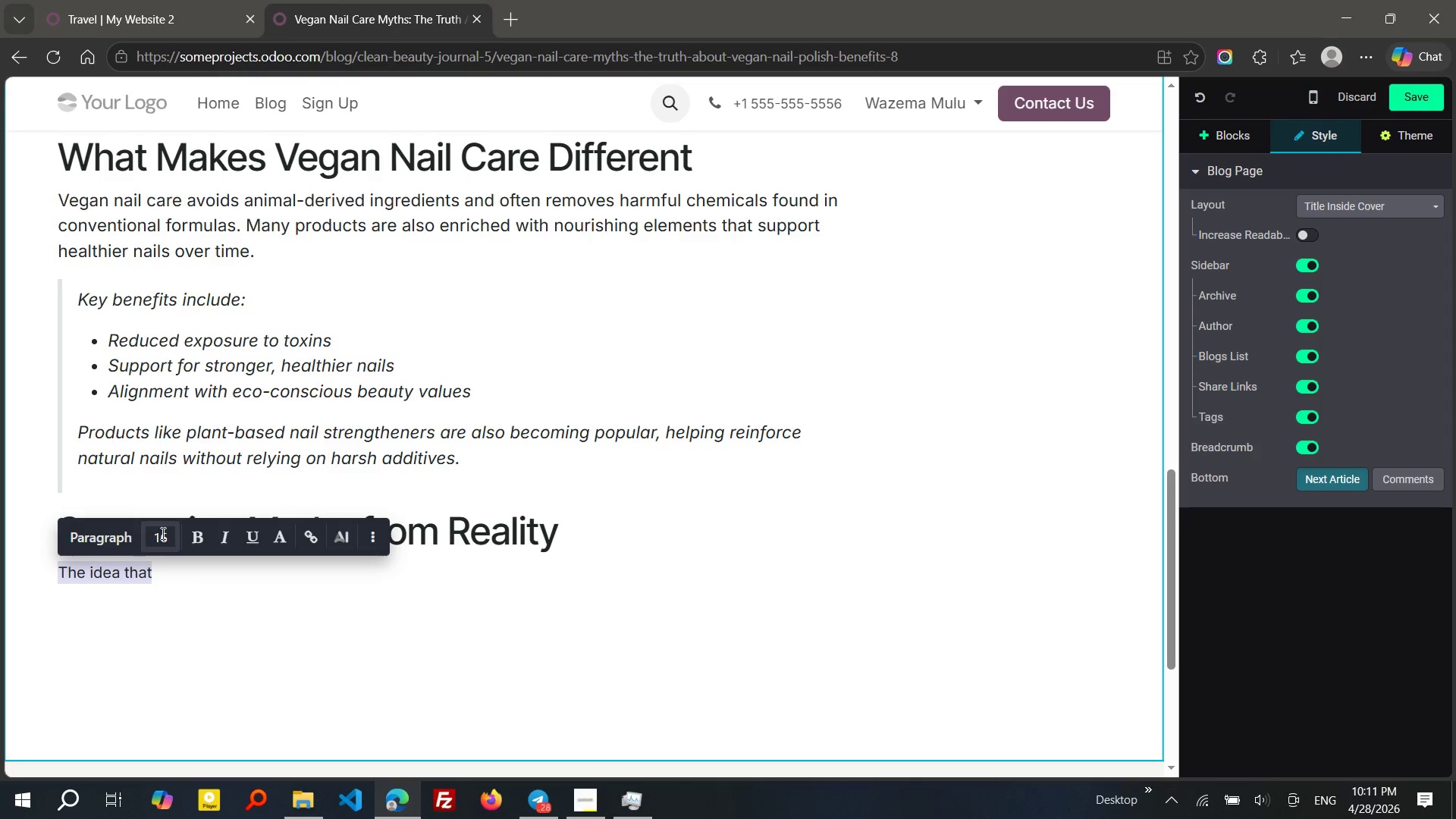 
left_click([162, 533])
 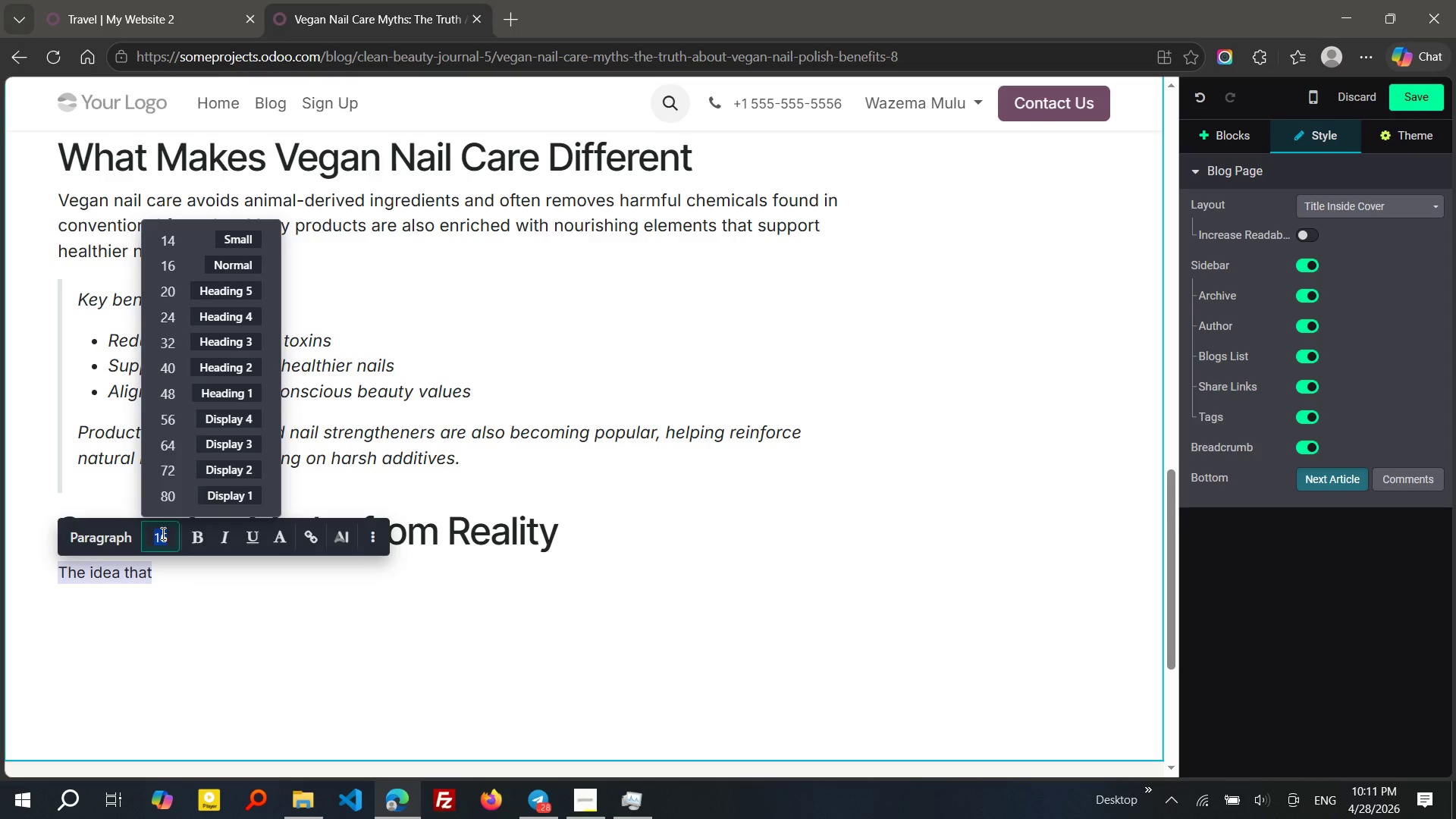 
type(18)
 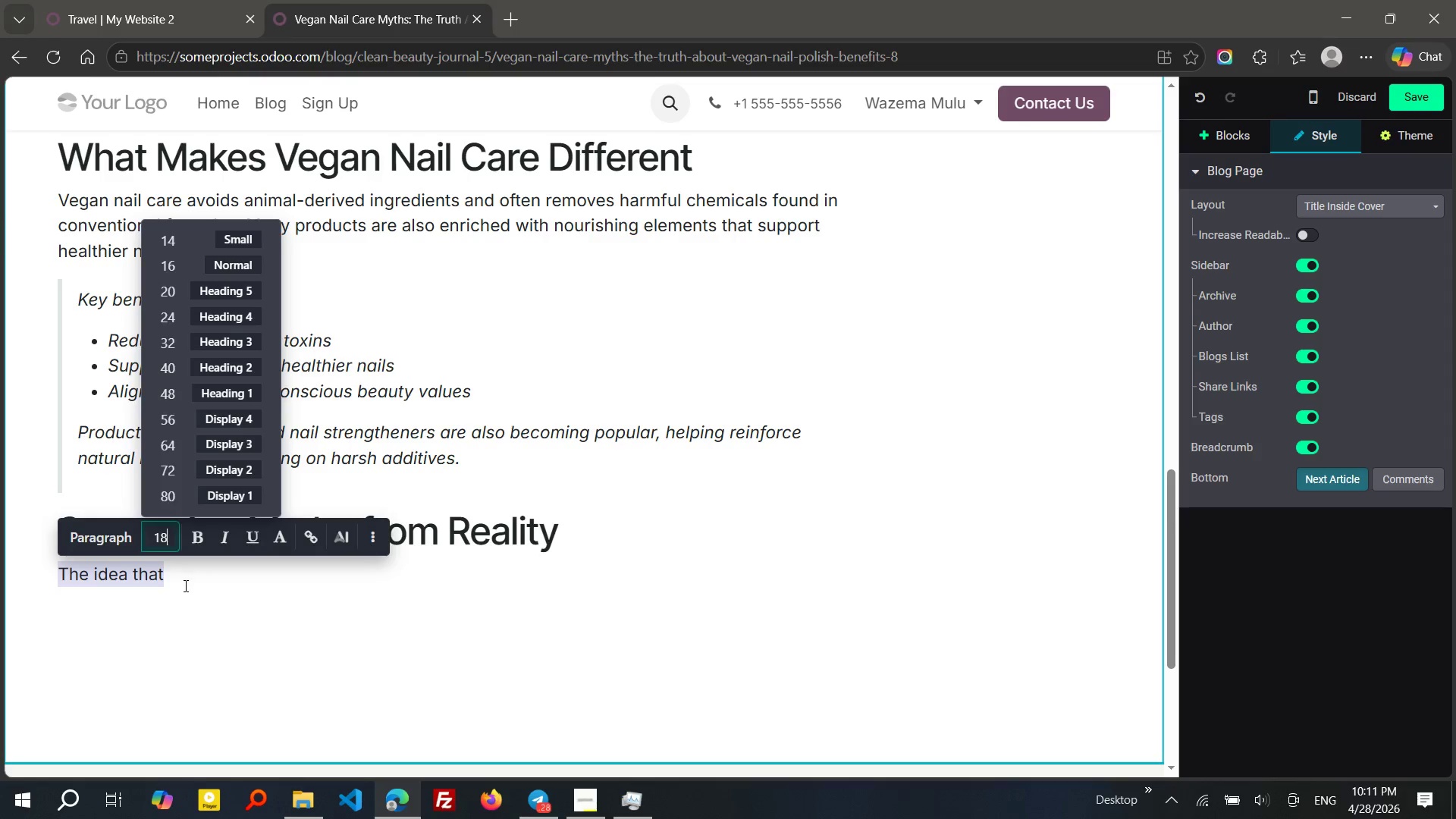 
left_click([185, 589])
 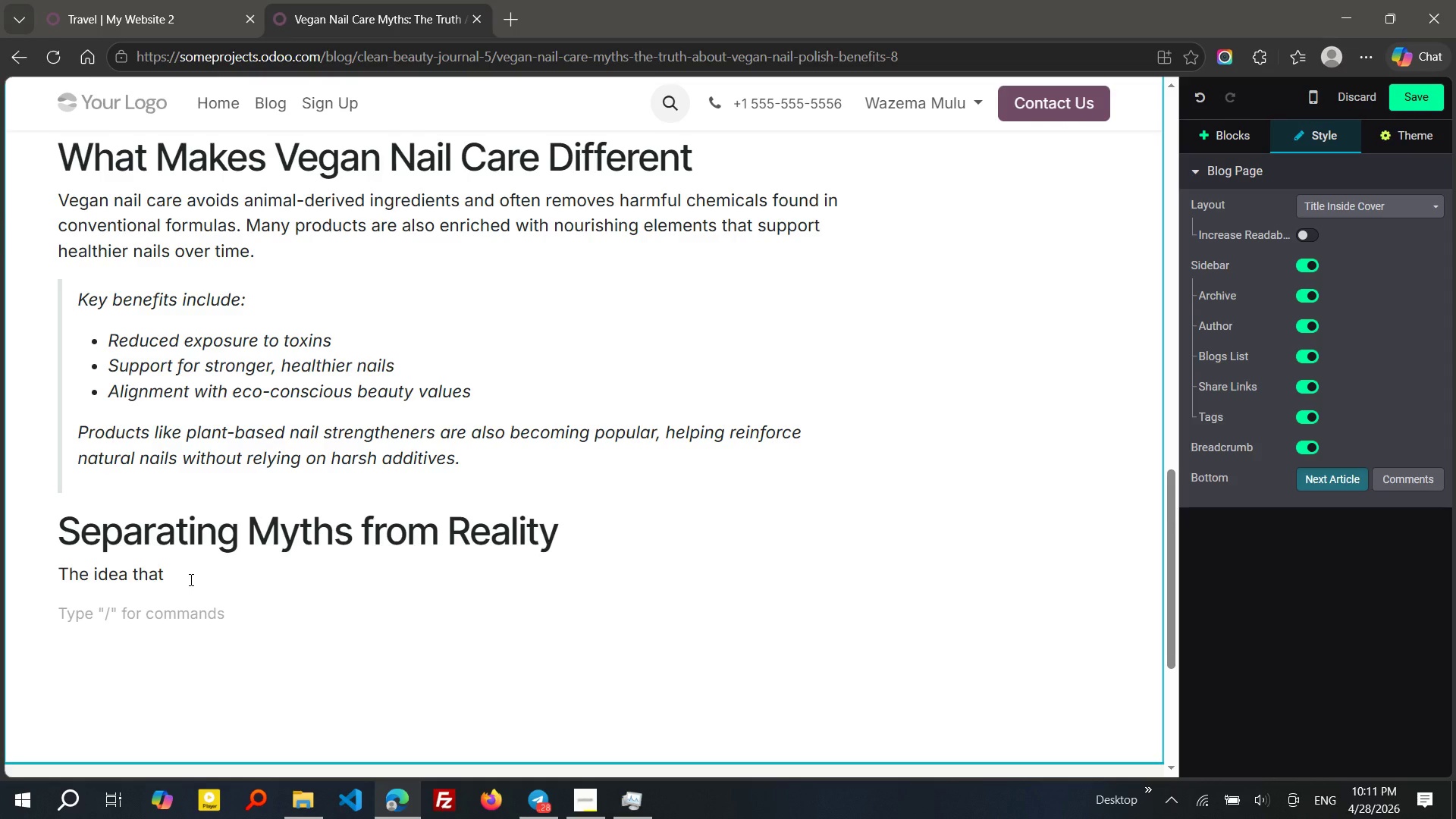 
left_click([190, 579])
 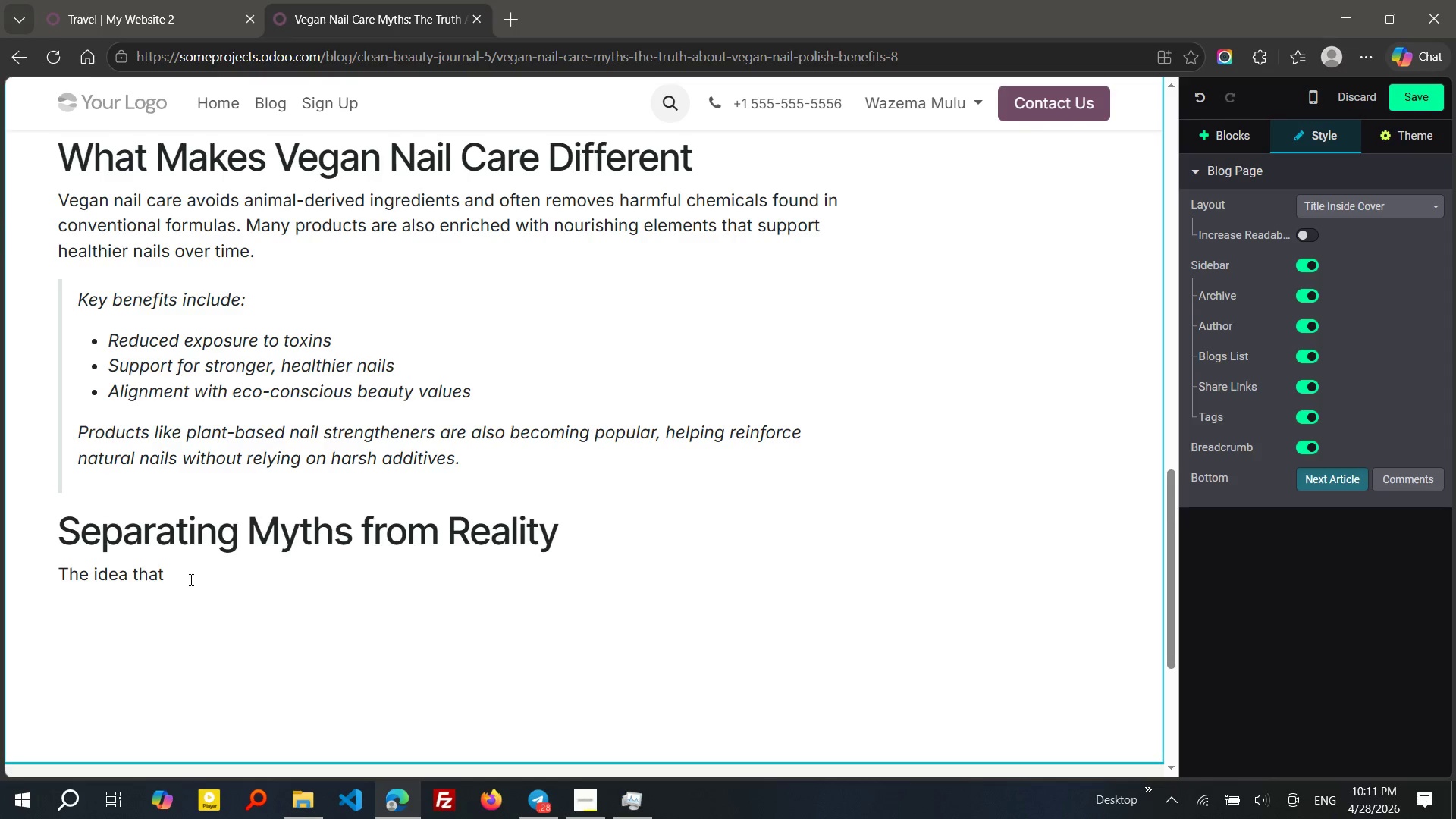 
type( vegan nail)
 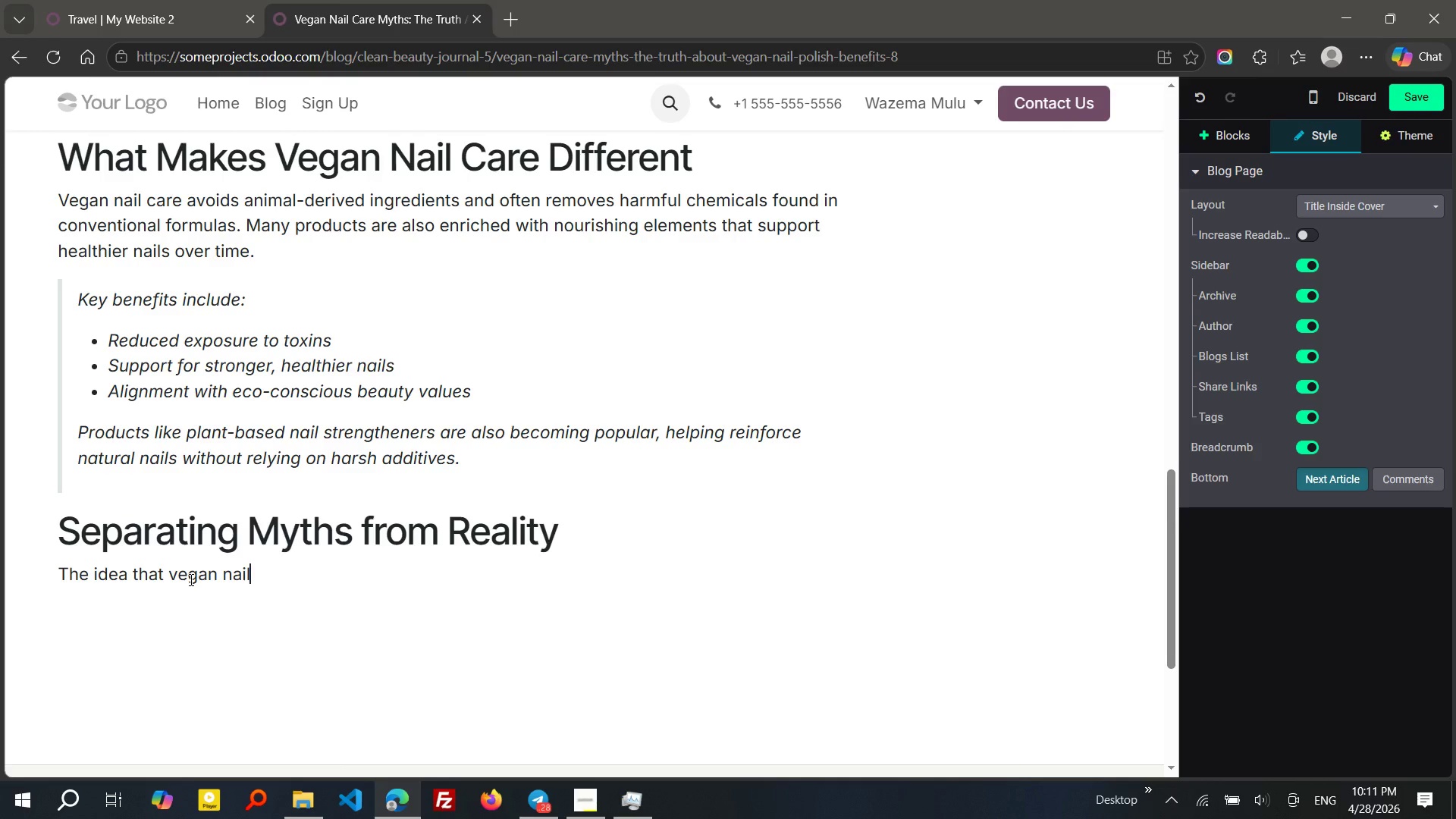 
wait(8.42)
 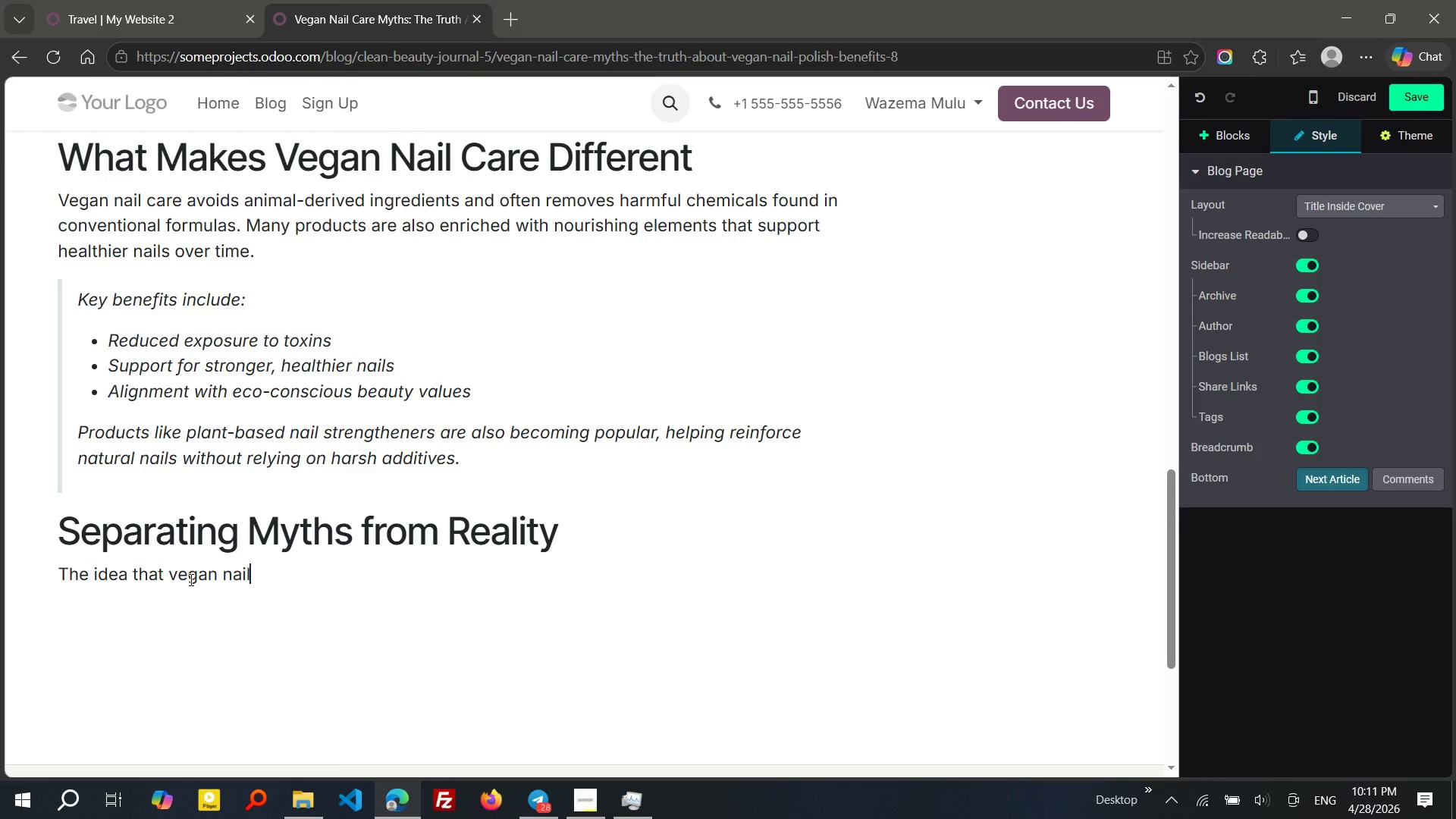 
type( care is less effective is out)
 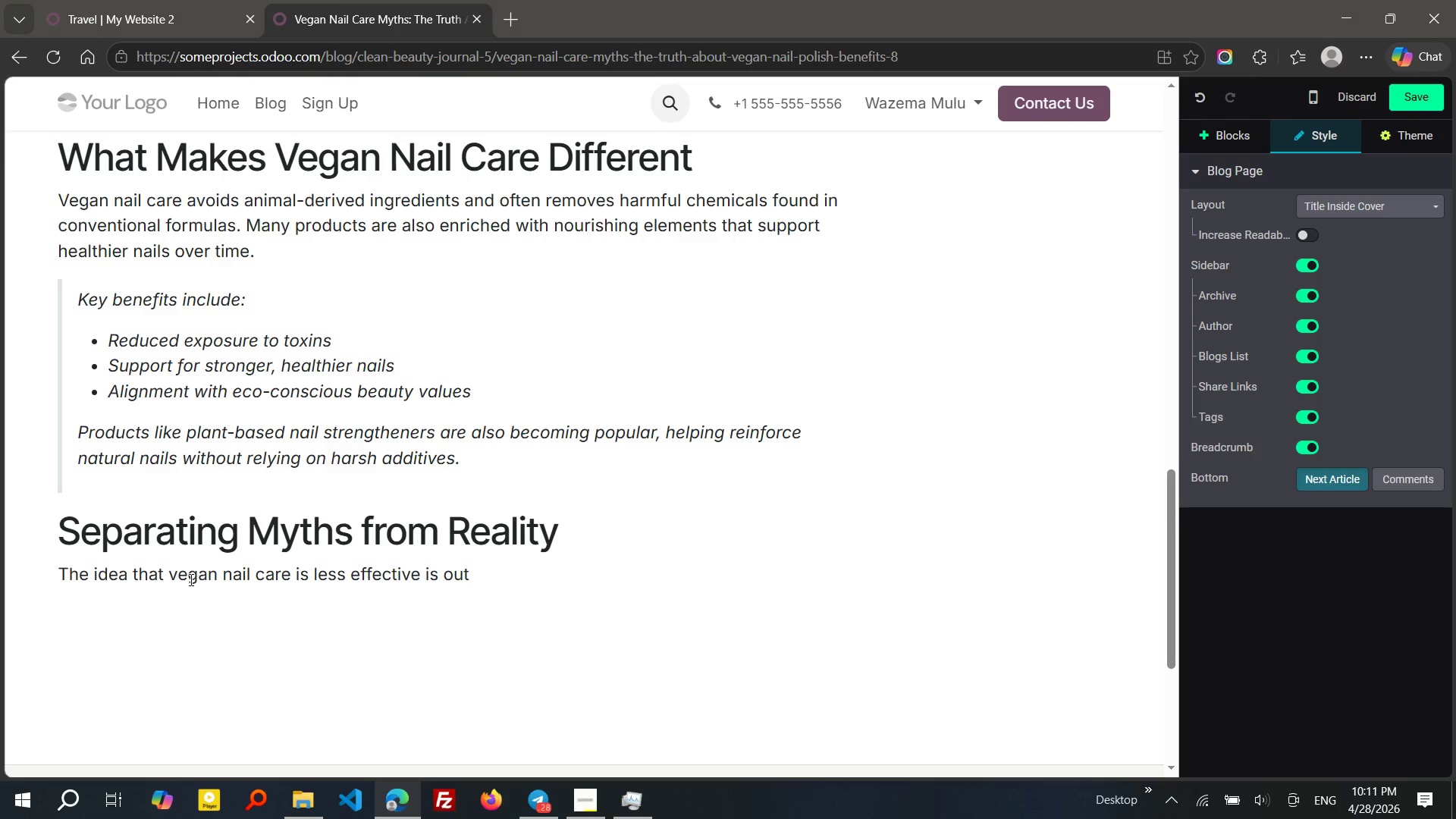 
type(dated. Inf)
key(Backspace)
type( fact, many cruelty-free anil care)
 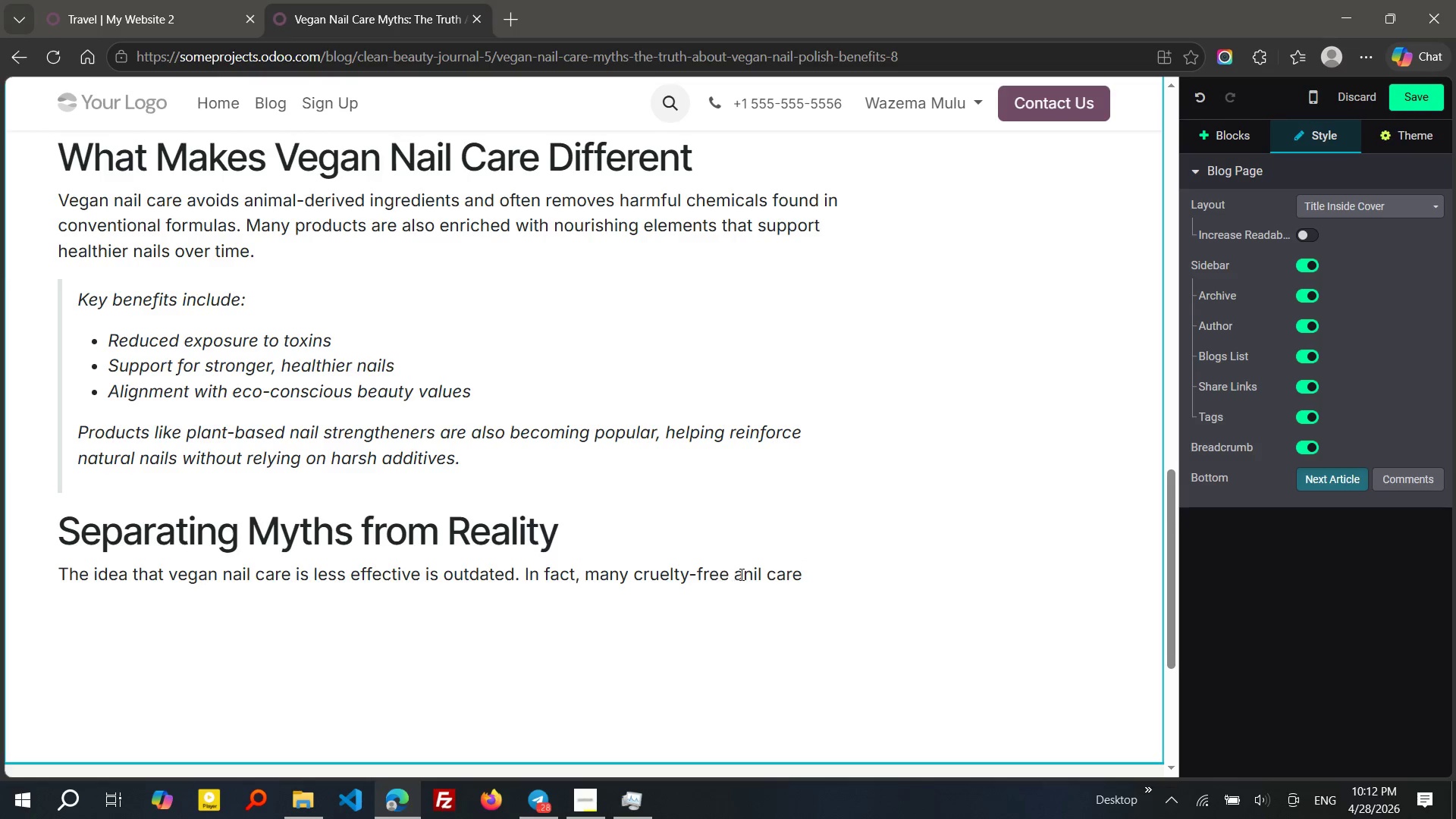 
double_click([756, 572])
 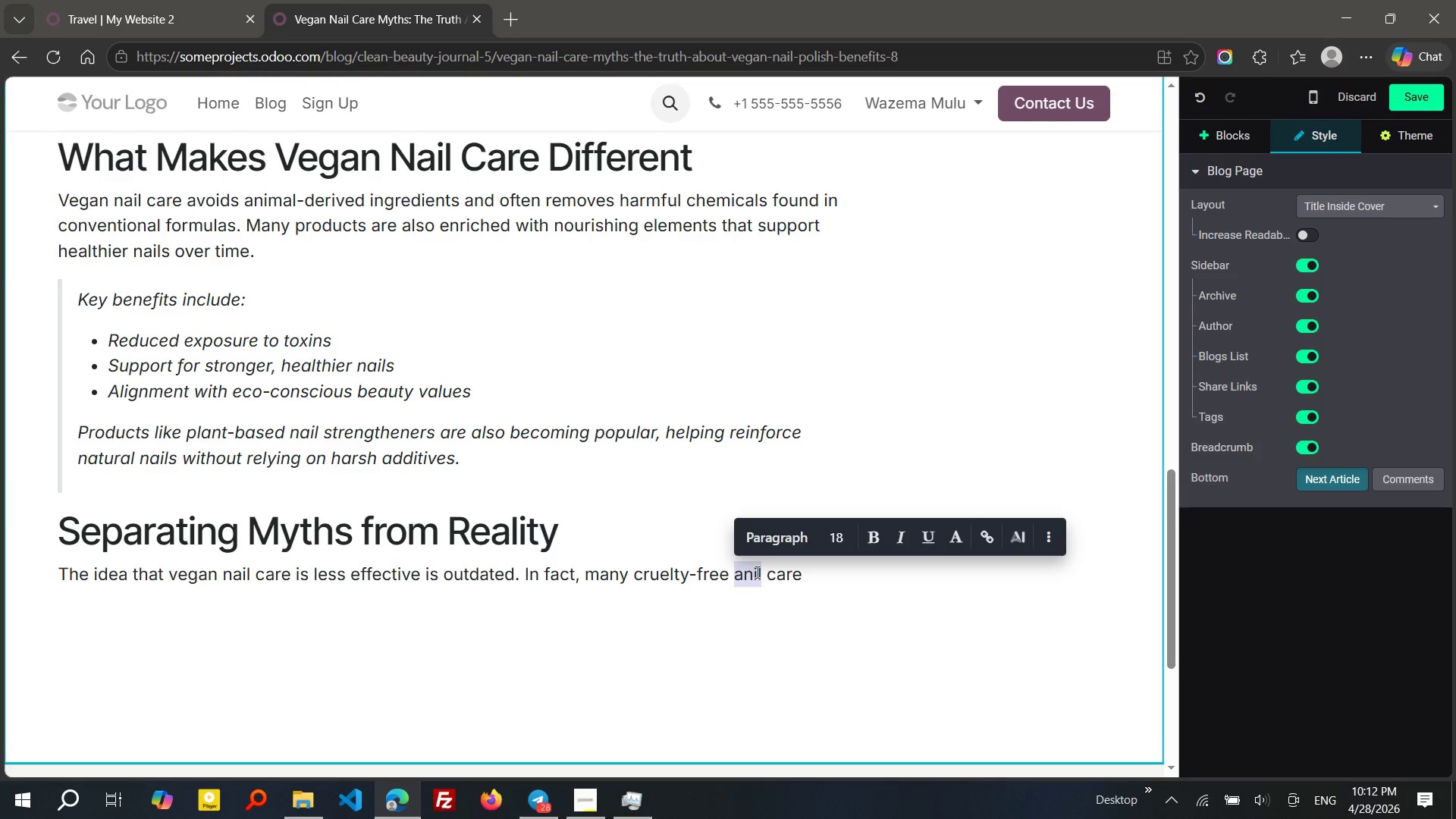 
type(nail)
 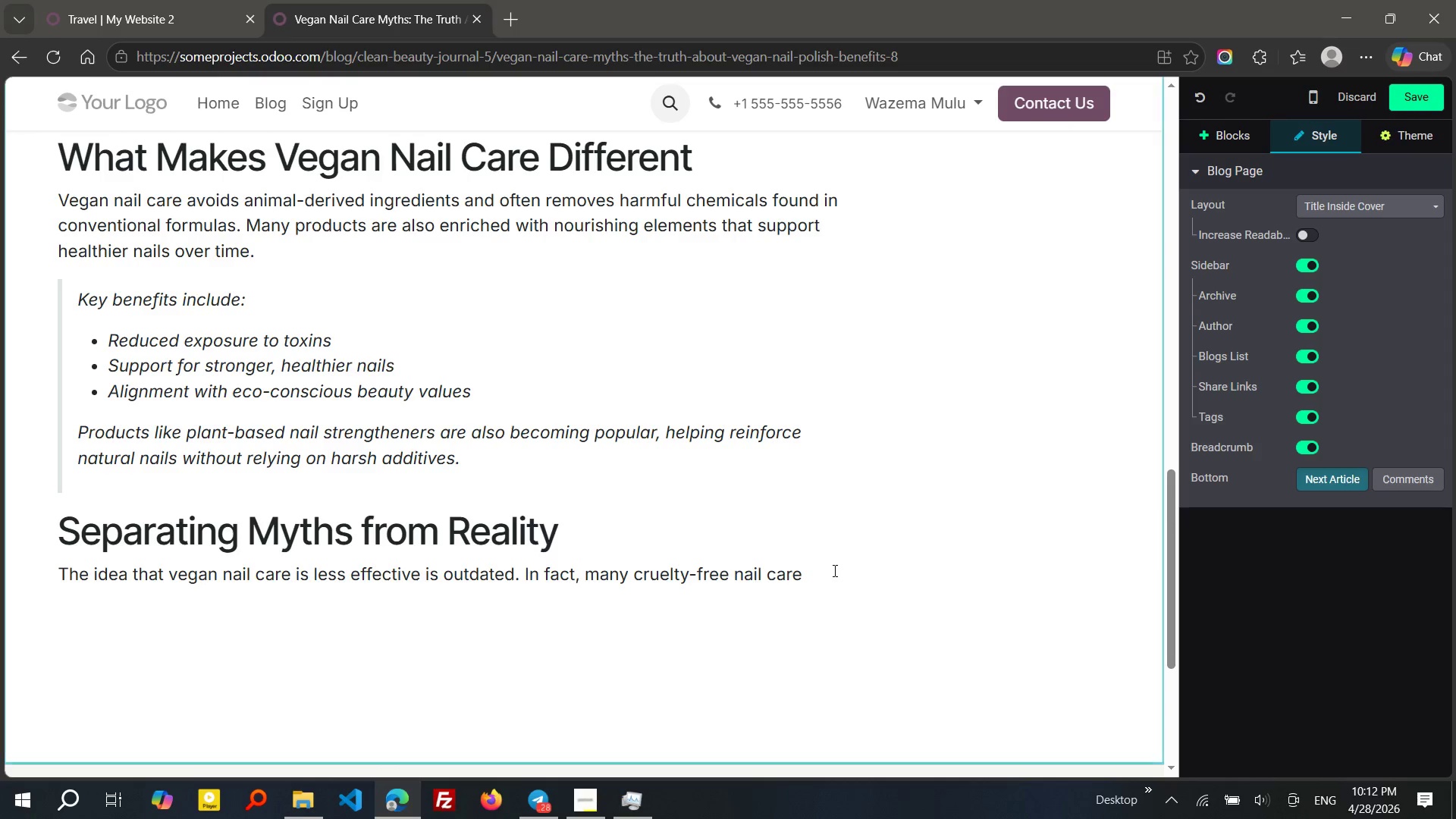 
left_click([836, 570])
 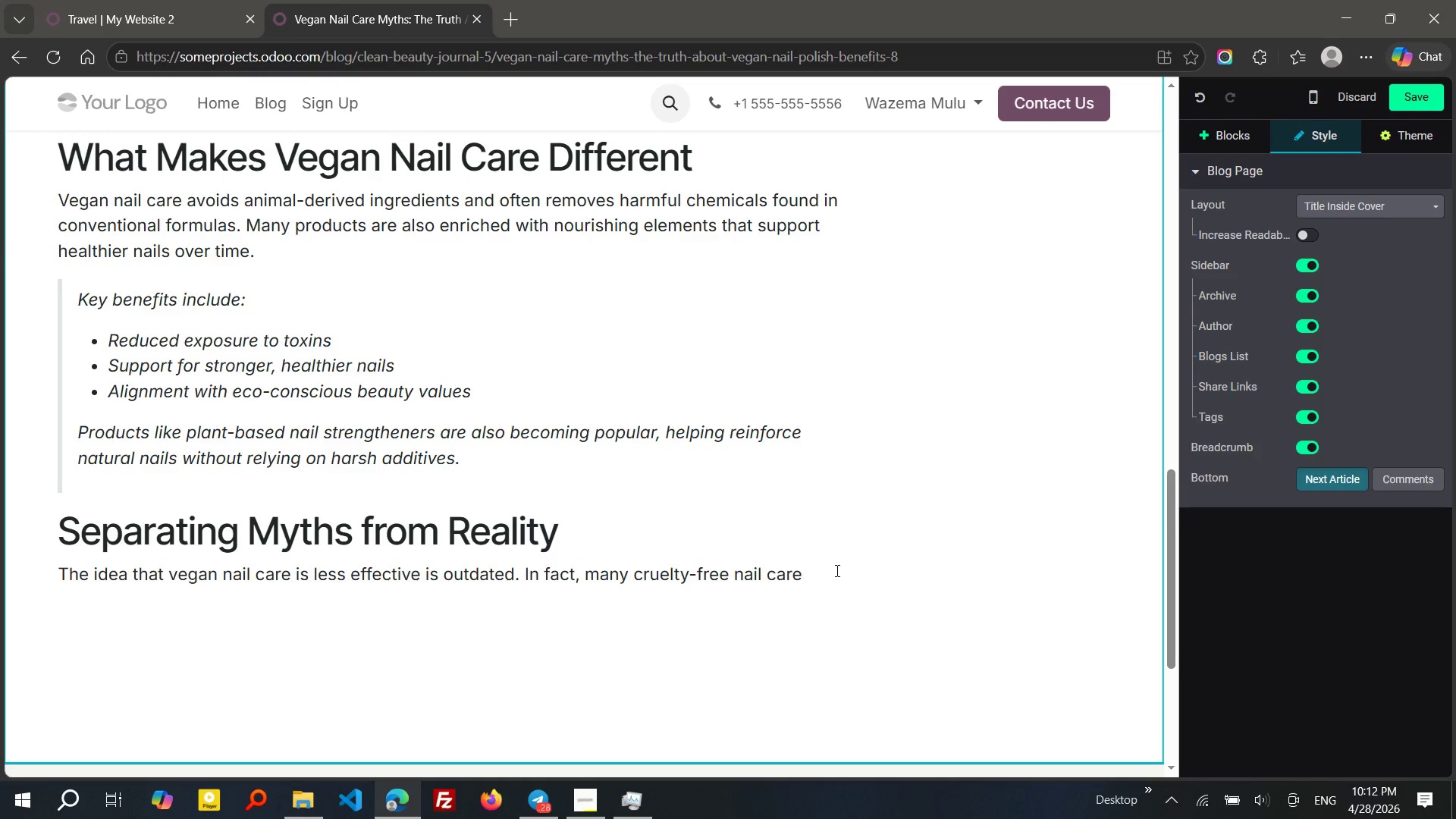 
type( myths come from)
 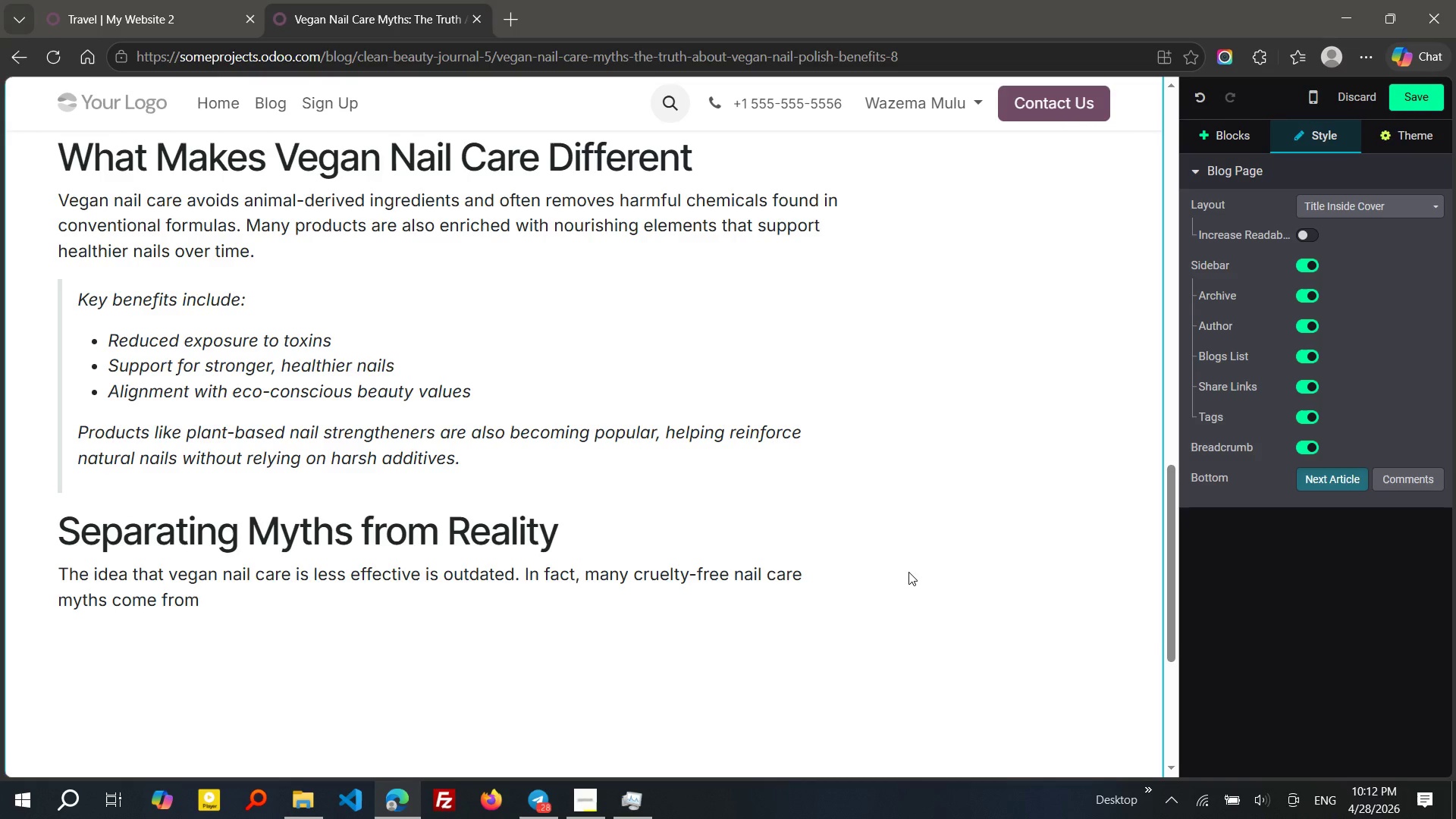 
wait(8.91)
 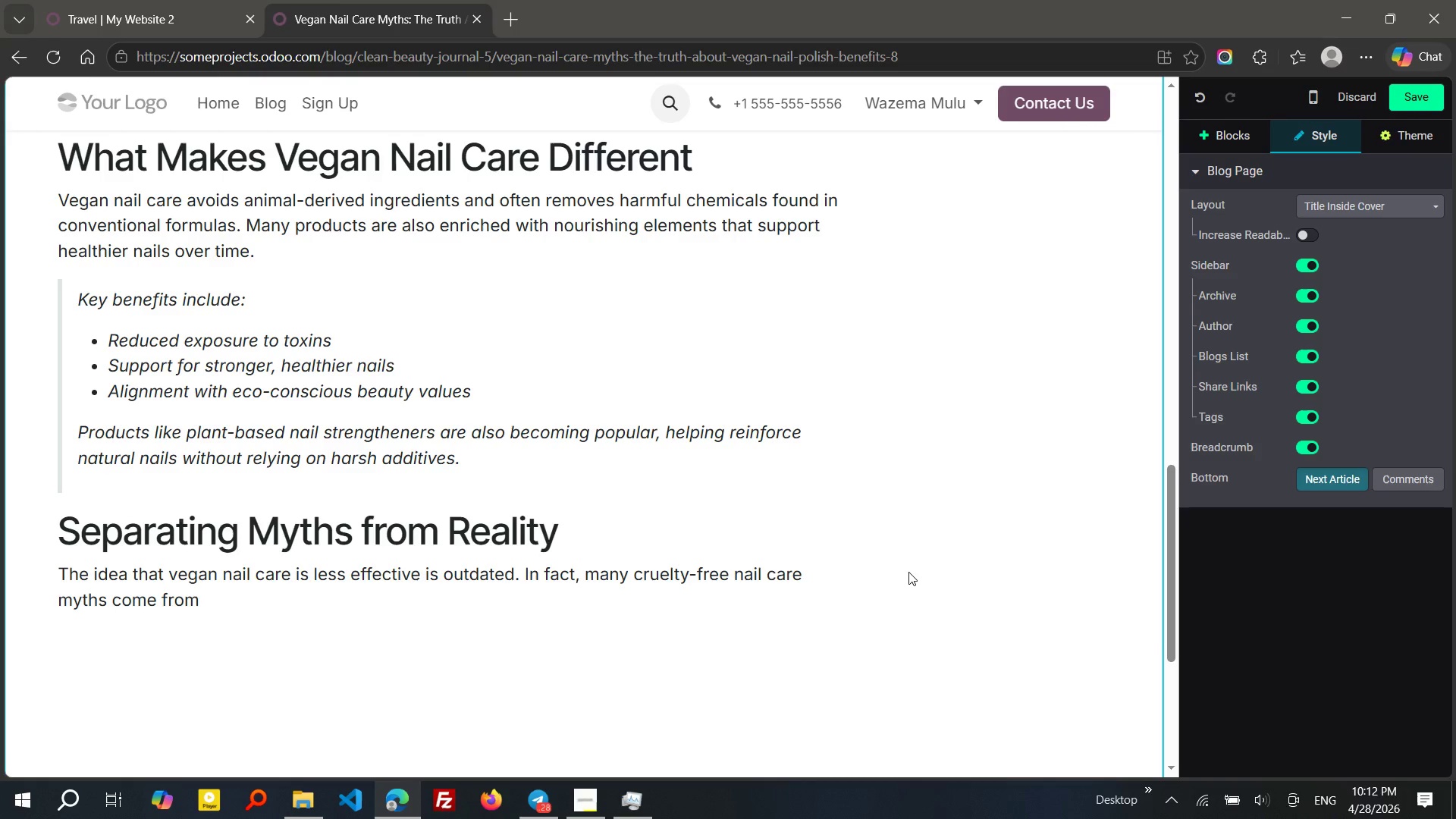 
left_click_drag(start_coordinate=[636, 573], to_coordinate=[109, 605])
 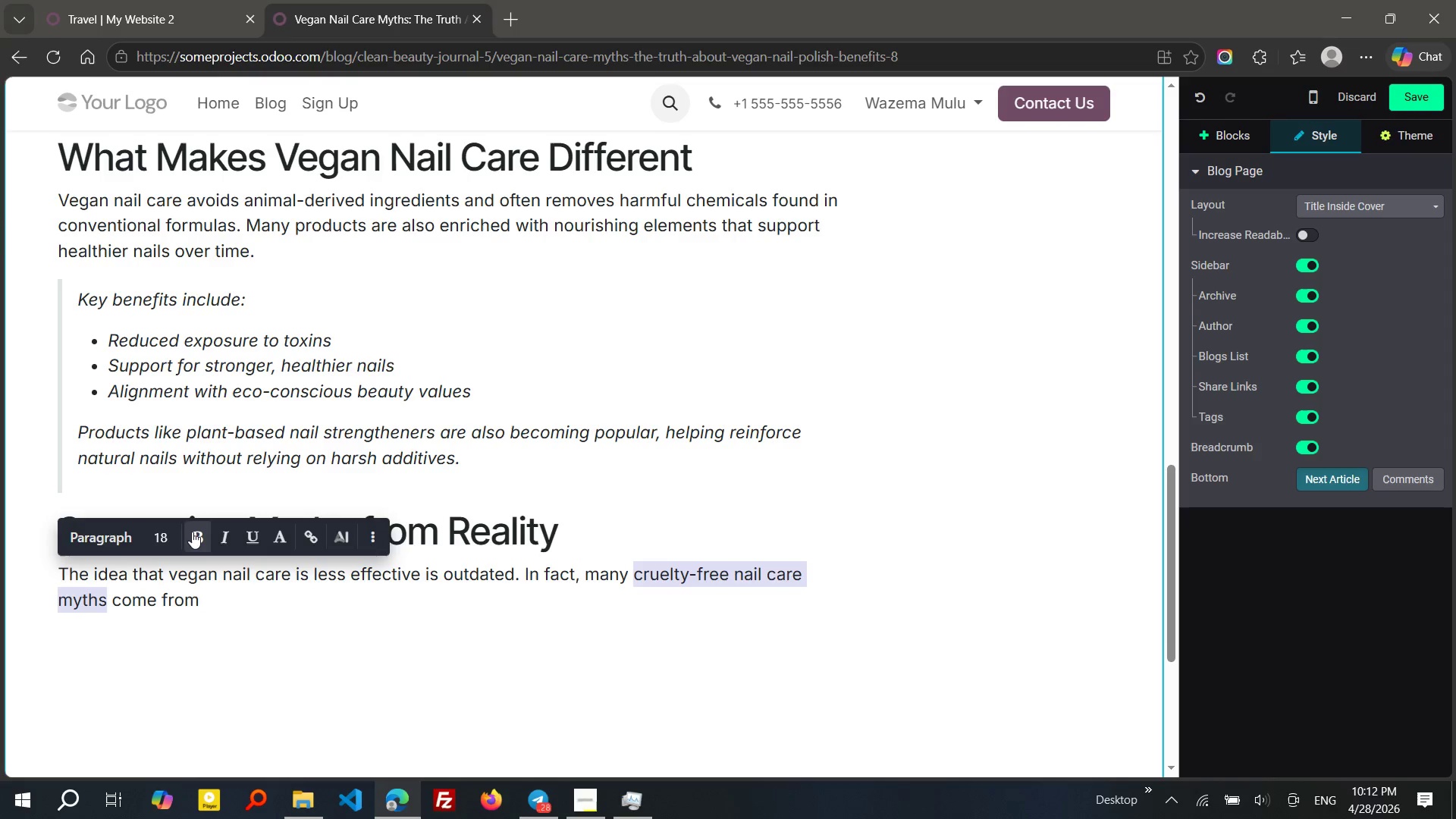 
left_click([192, 532])
 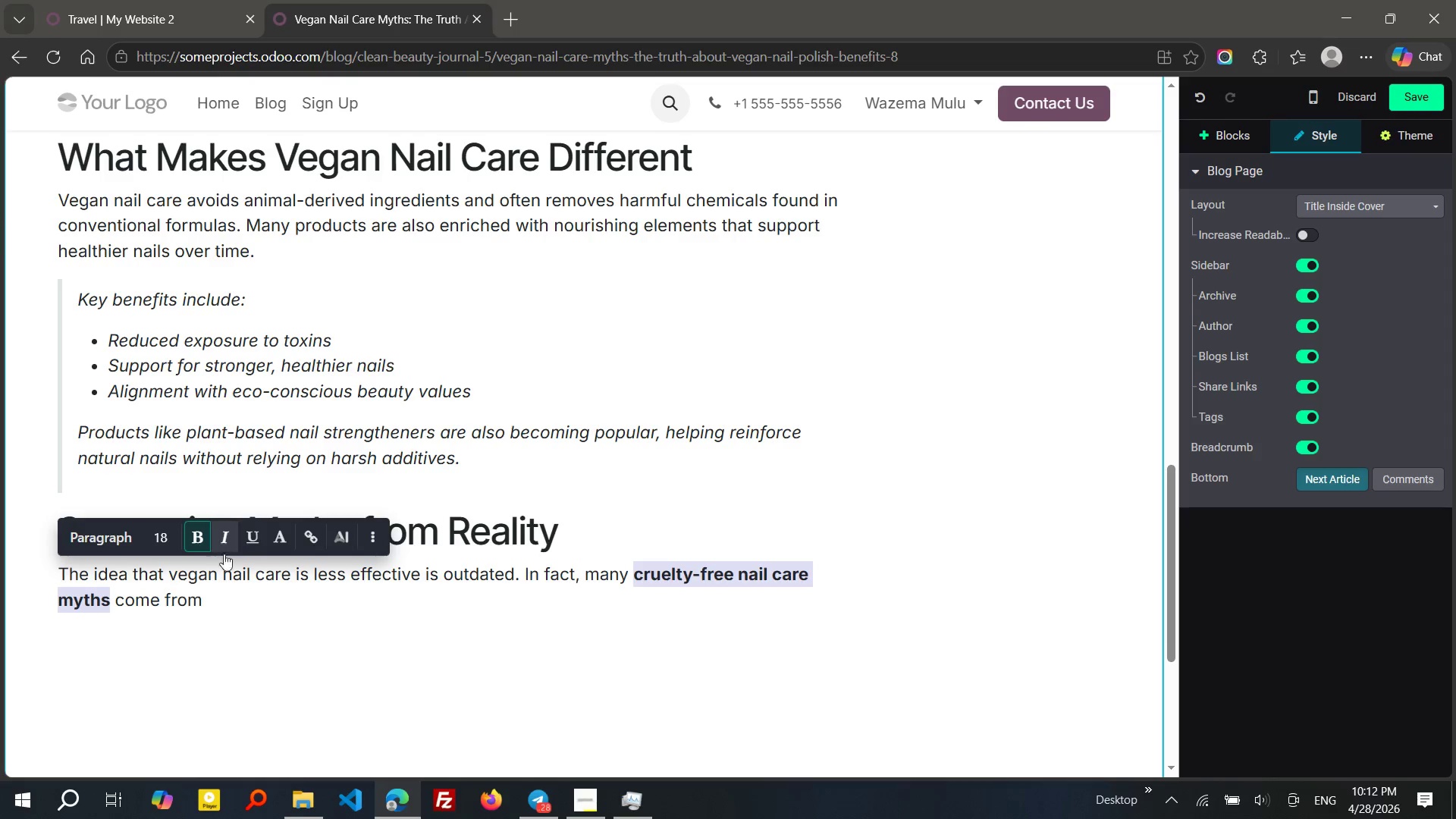 
left_click([249, 605])
 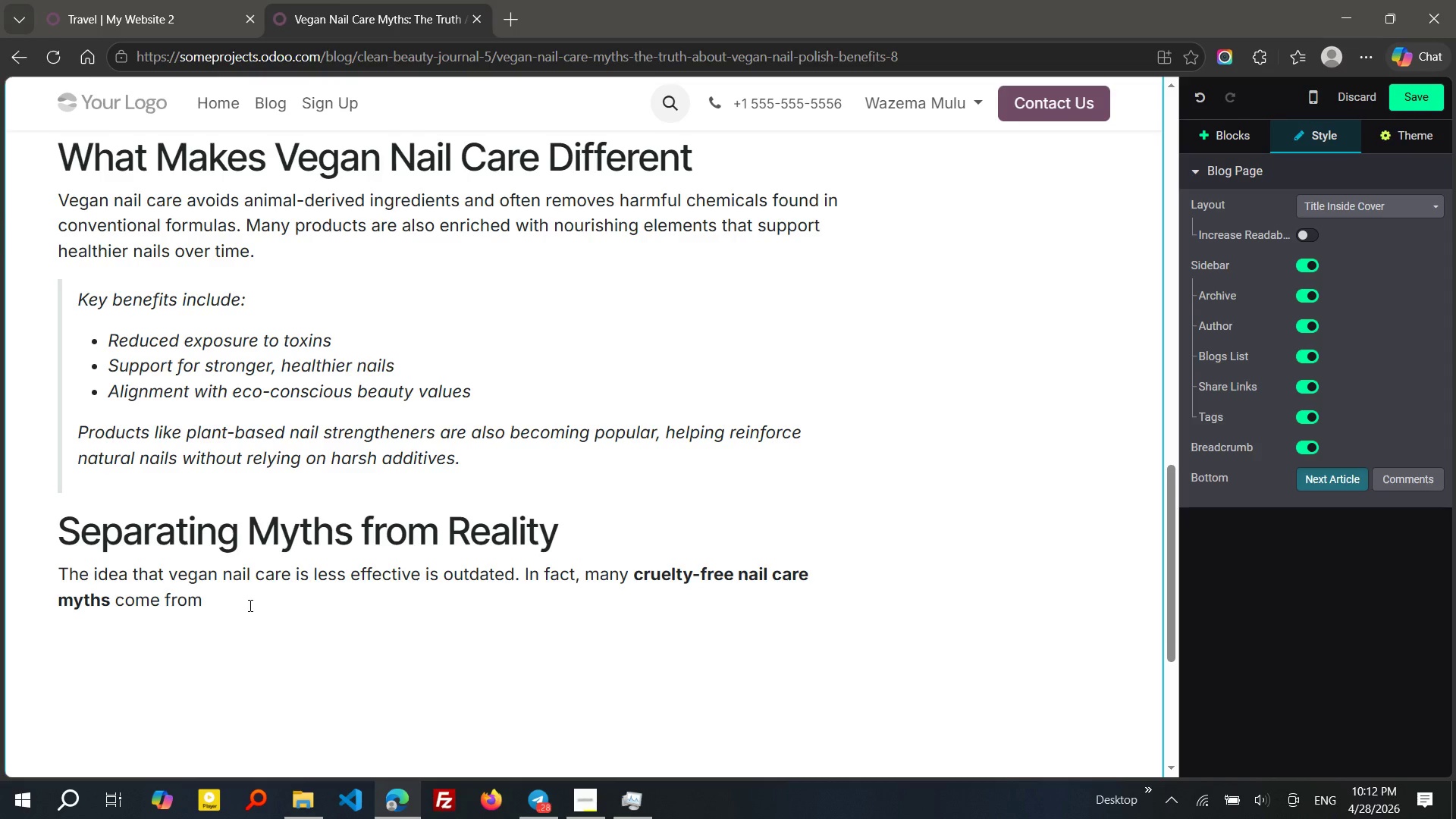 
key(Space)
 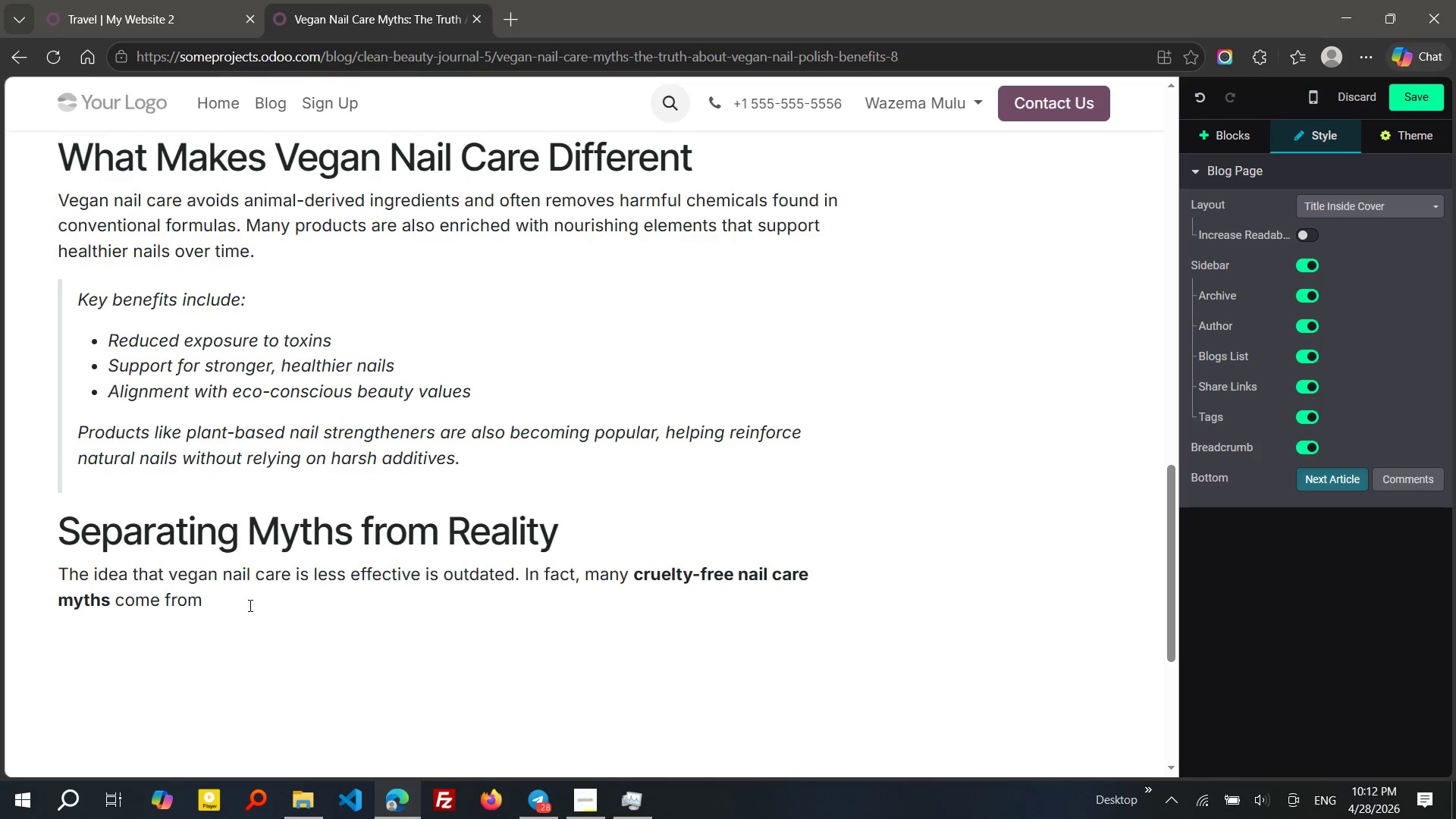 
key(O)
 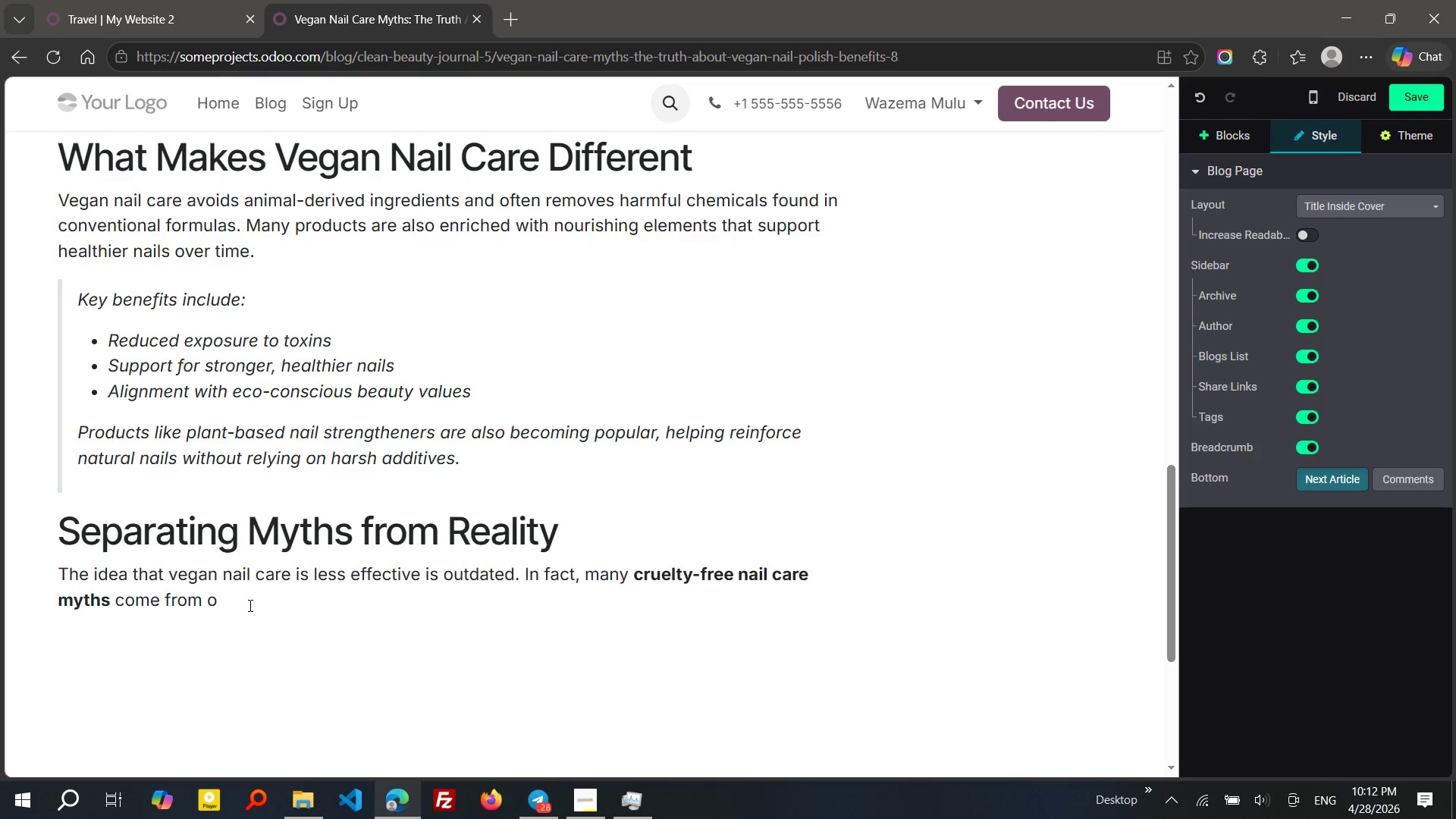 
wait(5.17)
 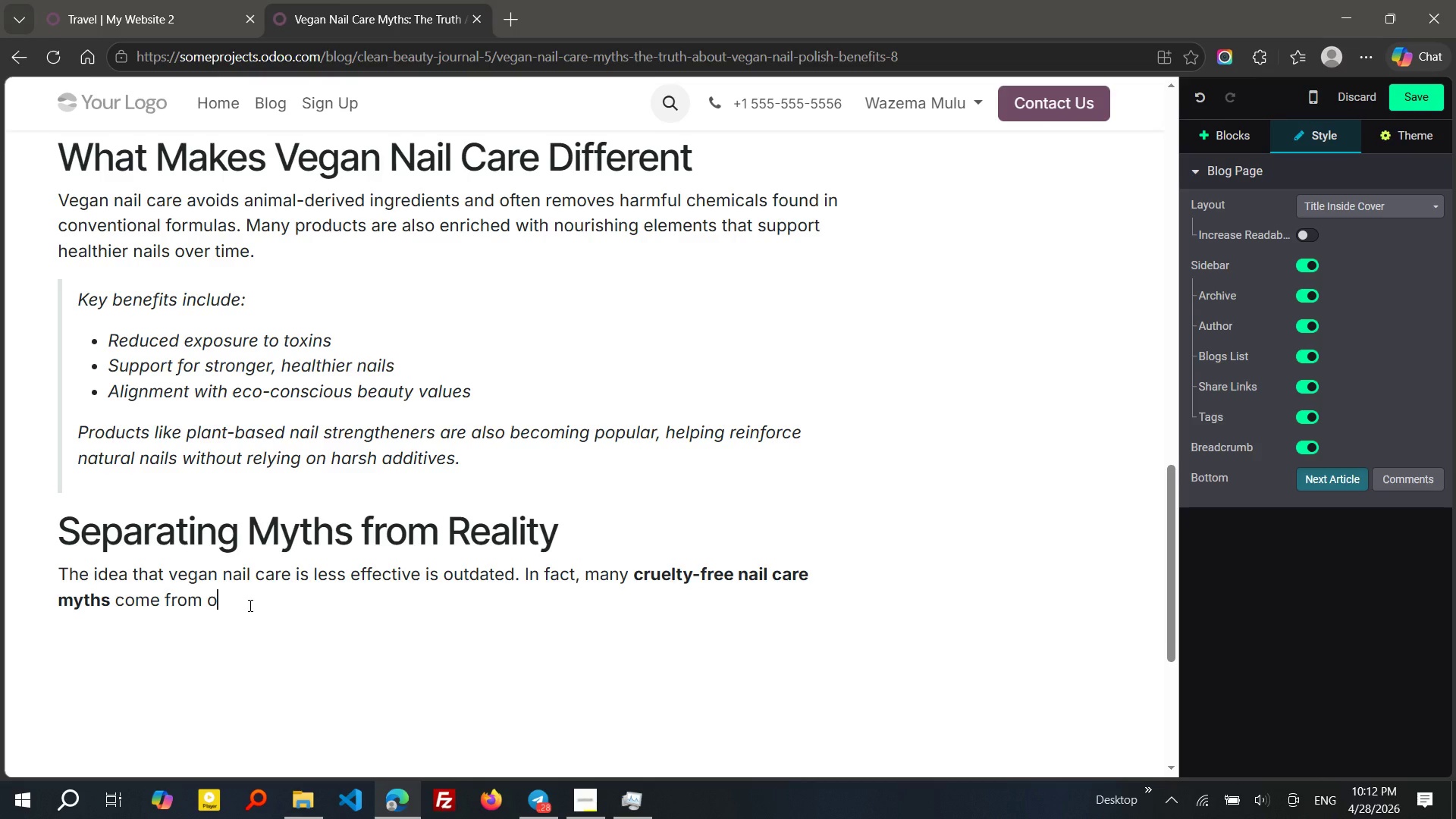 
type(lder formulatons that no longer)
key(Tab)
key(Tab)
 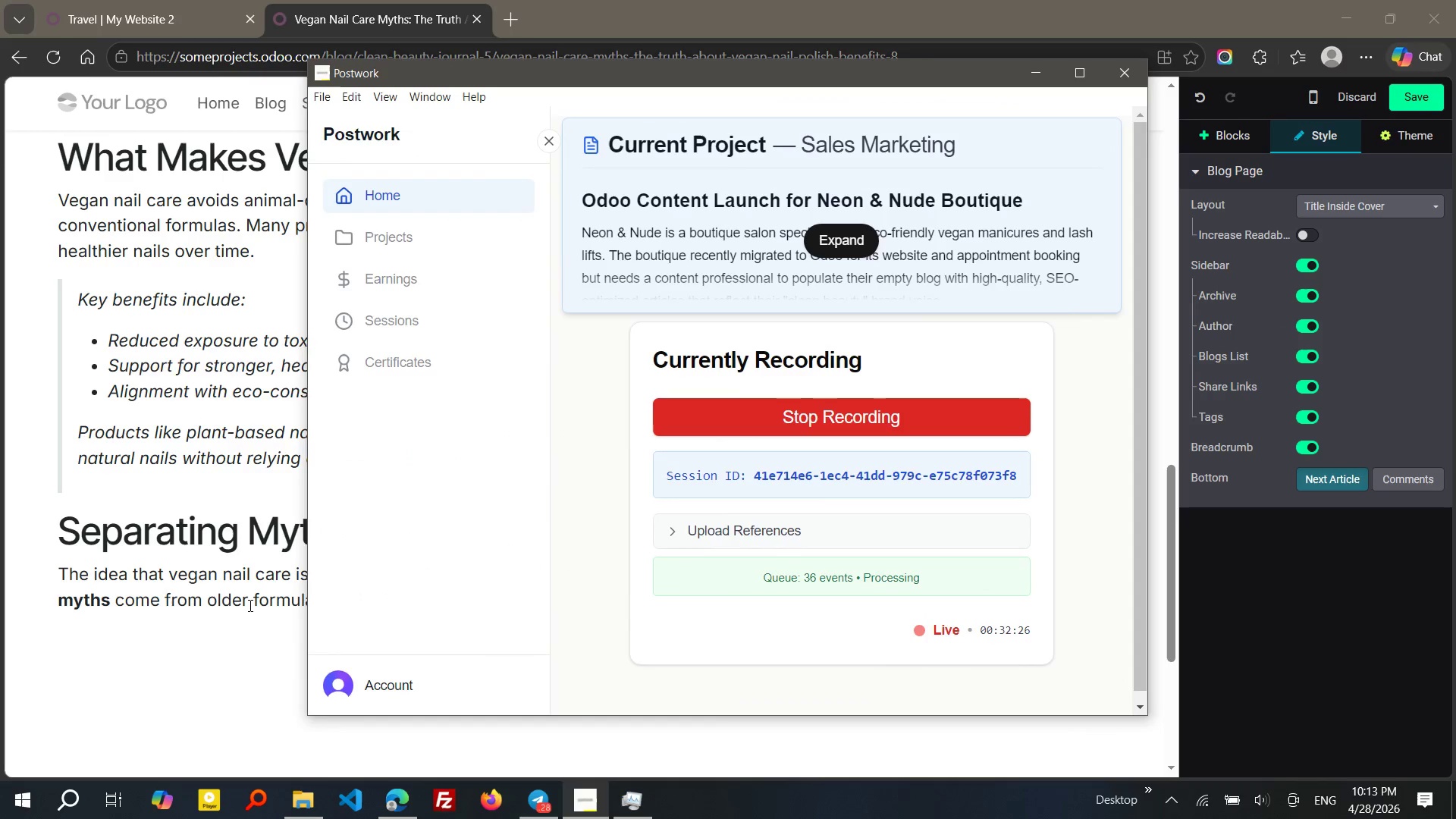 
hold_key(key=I, duration=0.36)
 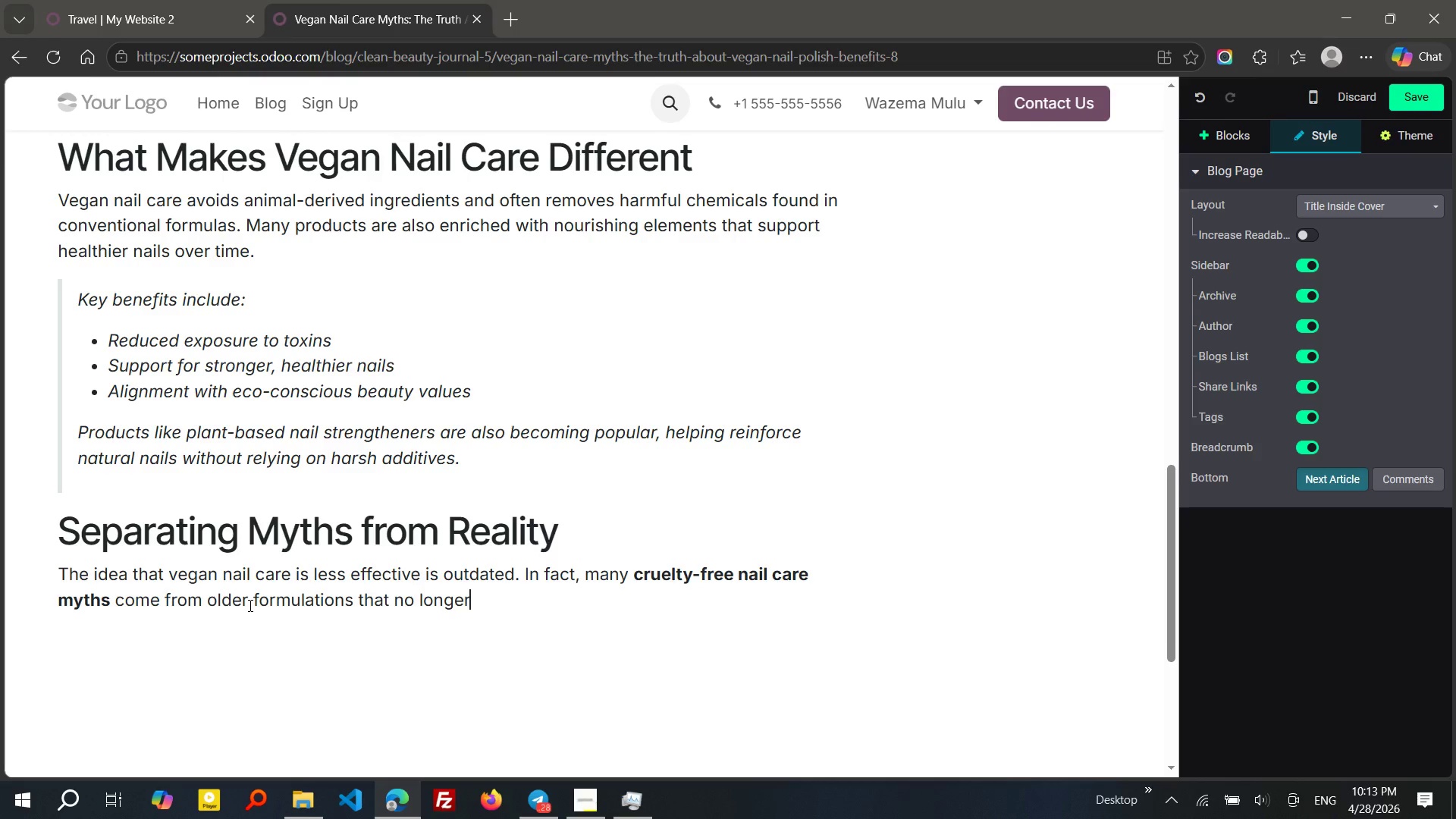 
hold_key(key=AltLeft, duration=1.06)